 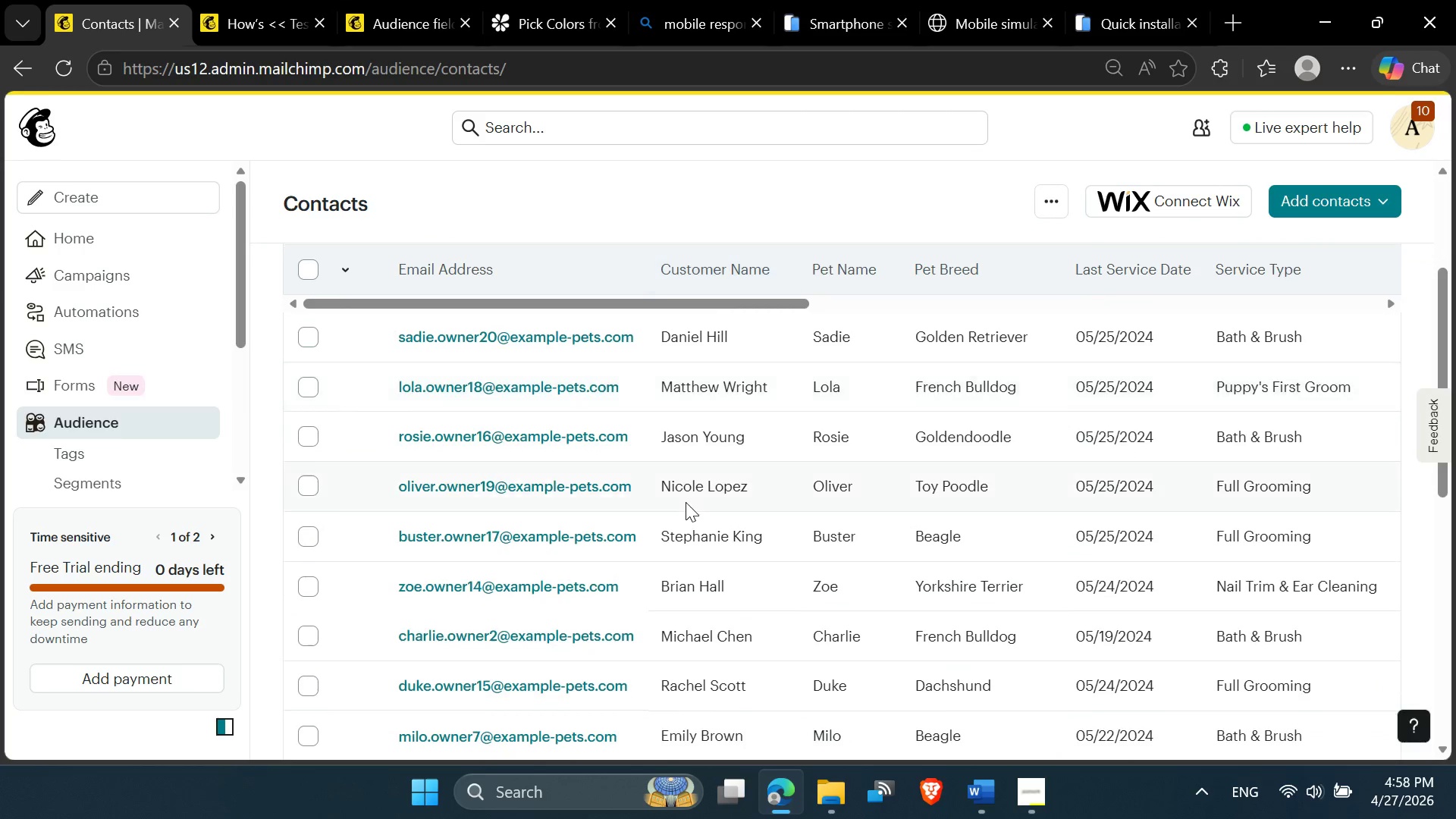 
scroll: coordinate [717, 554], scroll_direction: up, amount: 1.0
 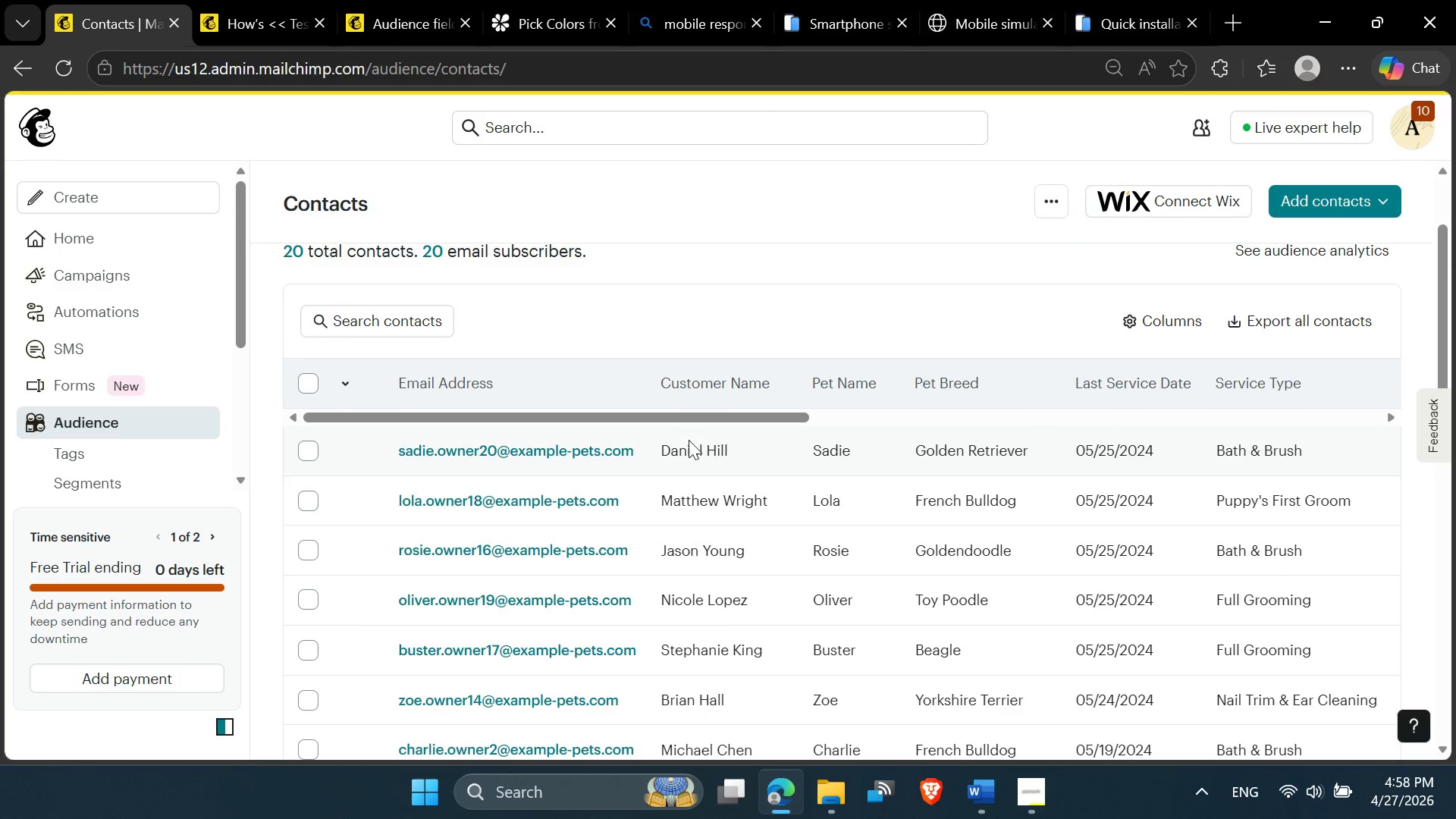 
left_click_drag(start_coordinate=[680, 412], to_coordinate=[1025, 405])
 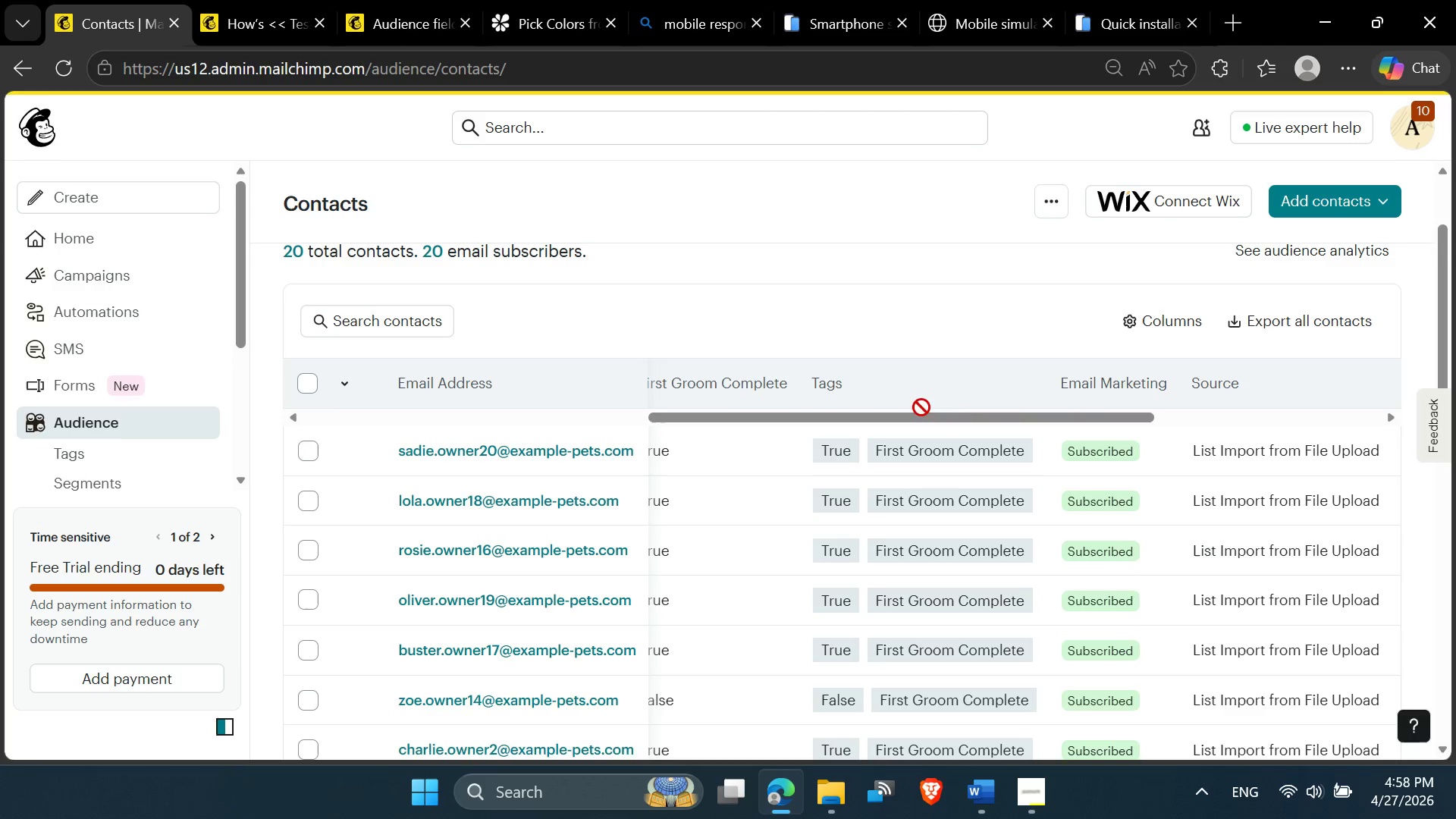 
left_click_drag(start_coordinate=[921, 411], to_coordinate=[955, 417])
 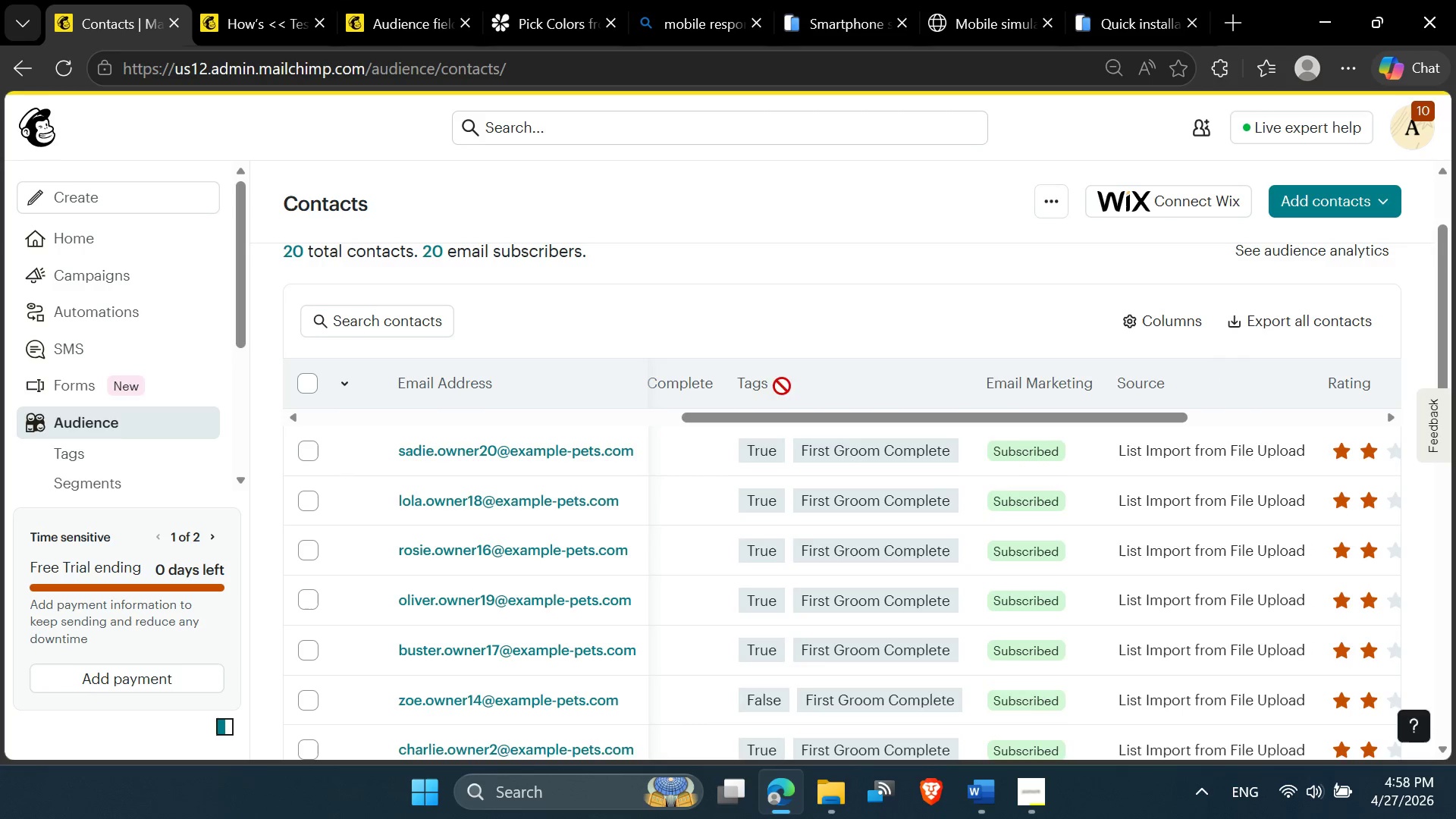 
left_click_drag(start_coordinate=[850, 413], to_coordinate=[764, 450])
 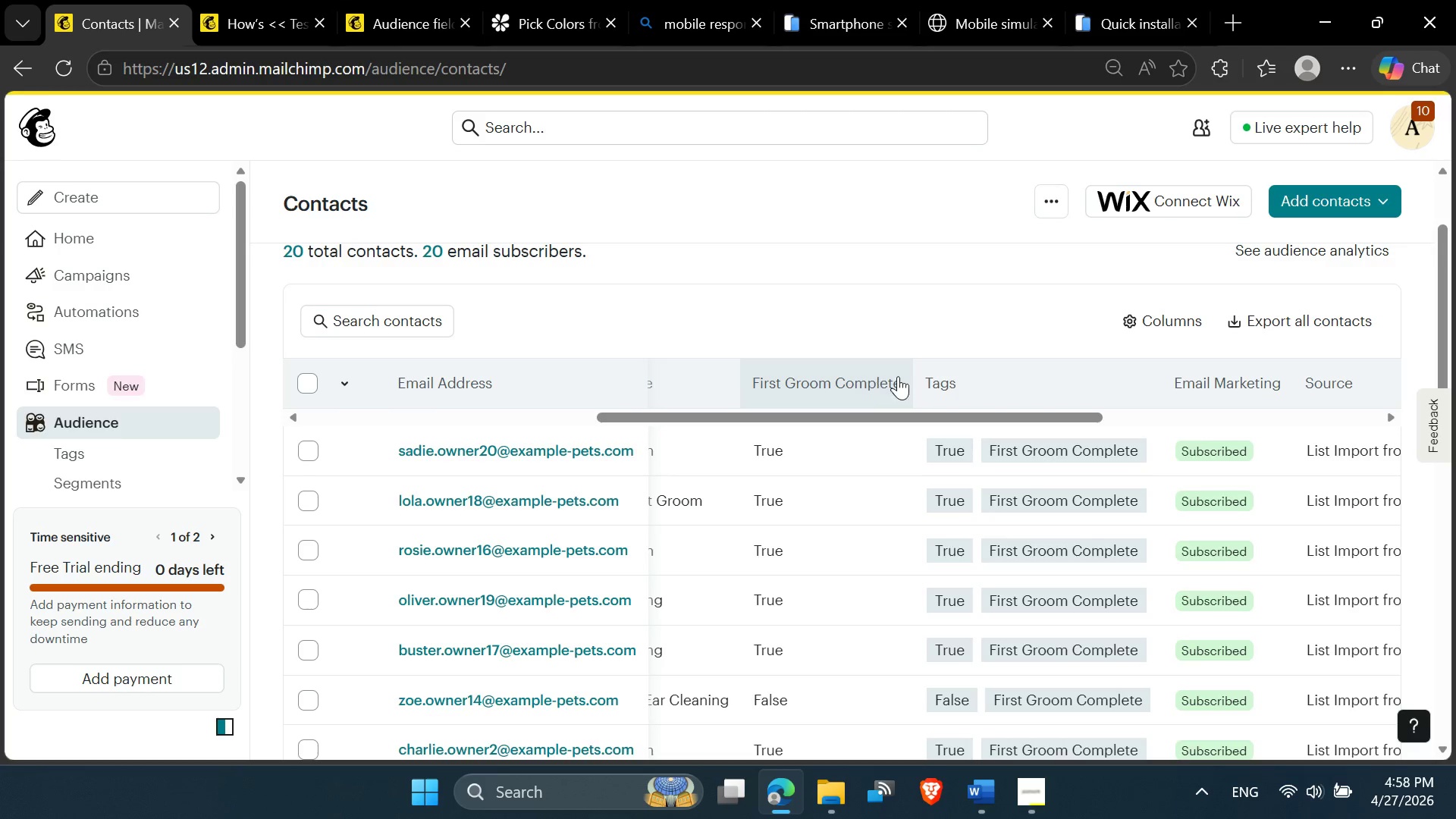 
left_click([944, 379])
 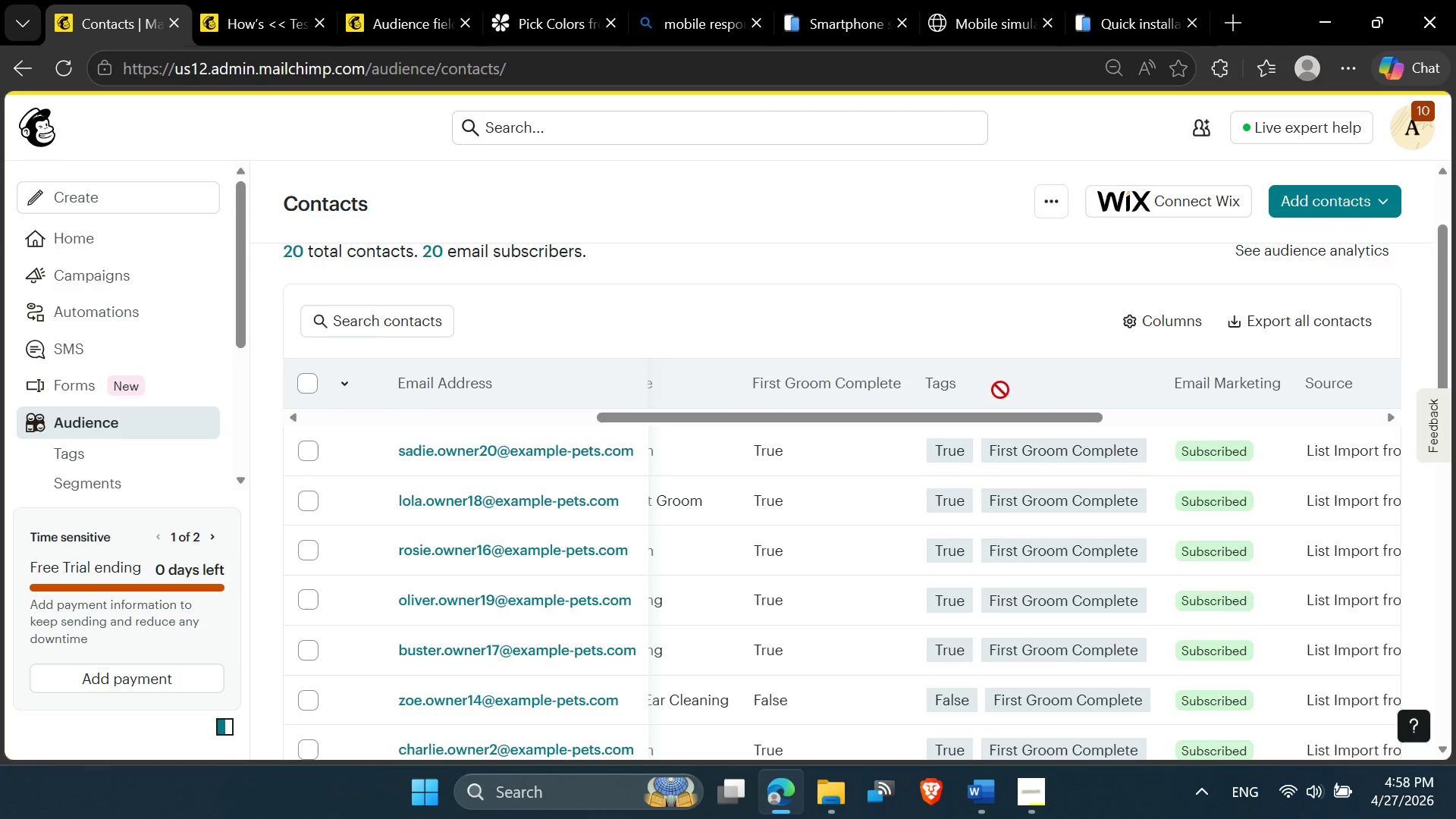 
left_click([1034, 383])
 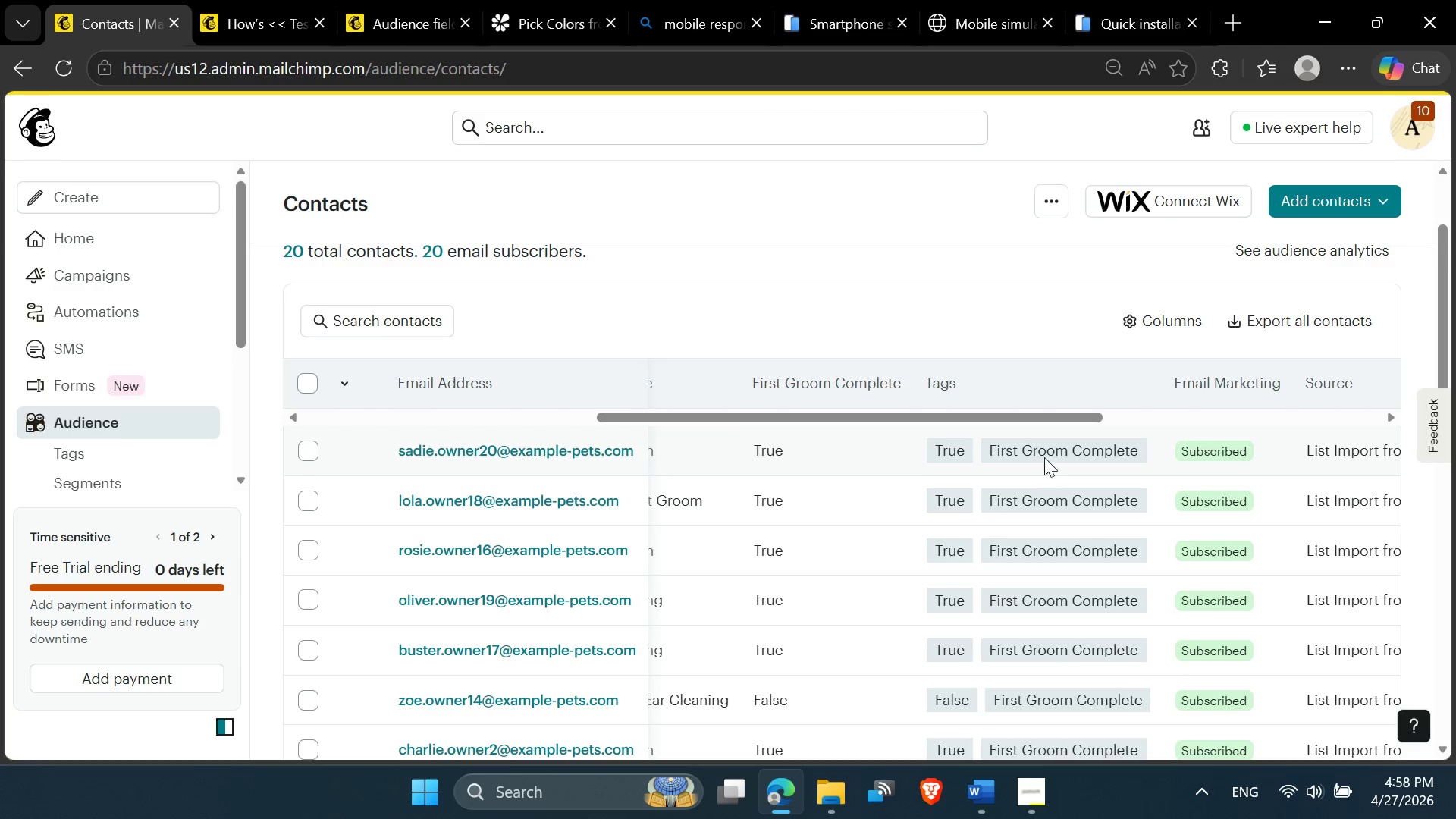 
left_click([1044, 451])
 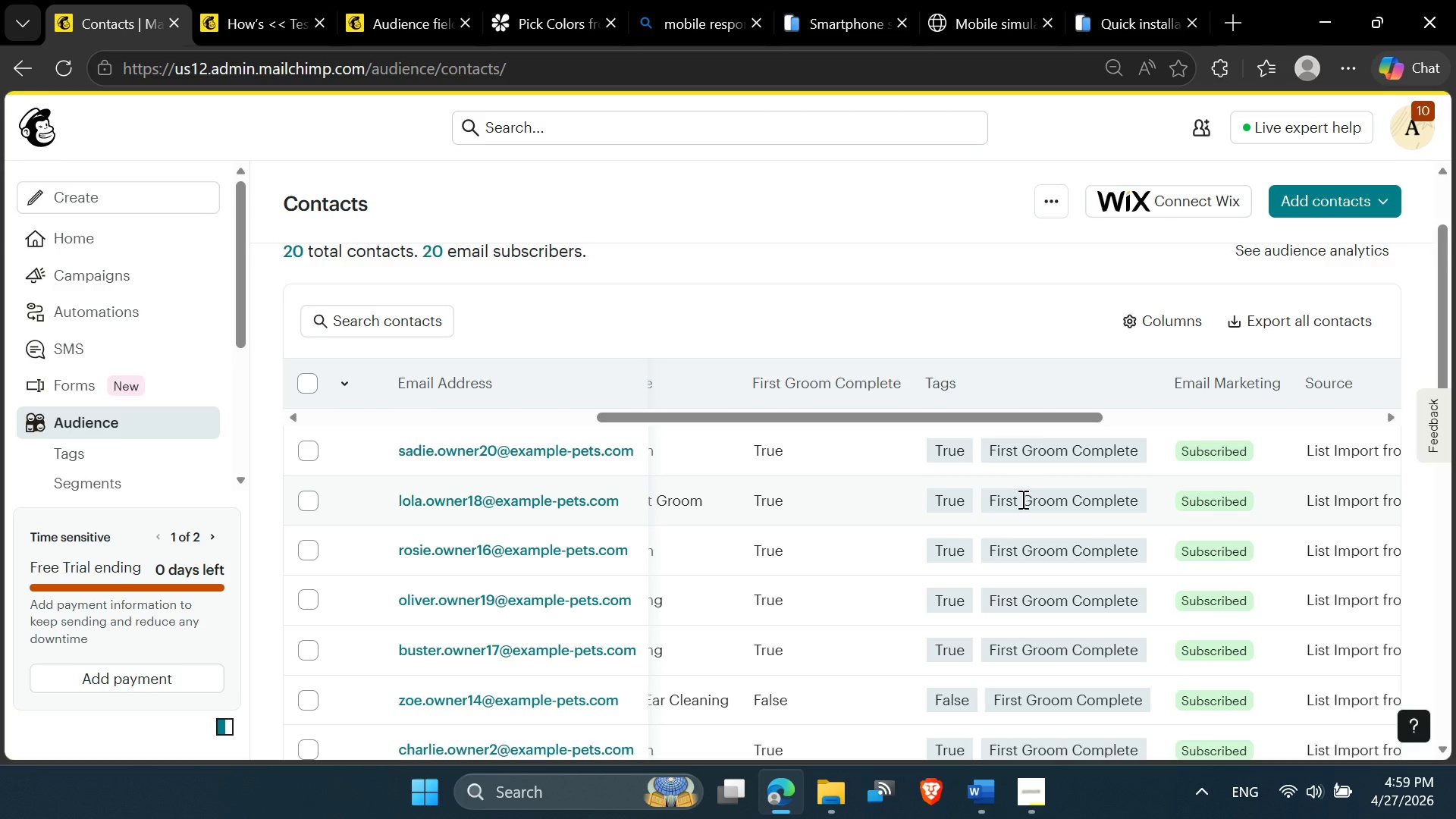 
left_click([1021, 500])
 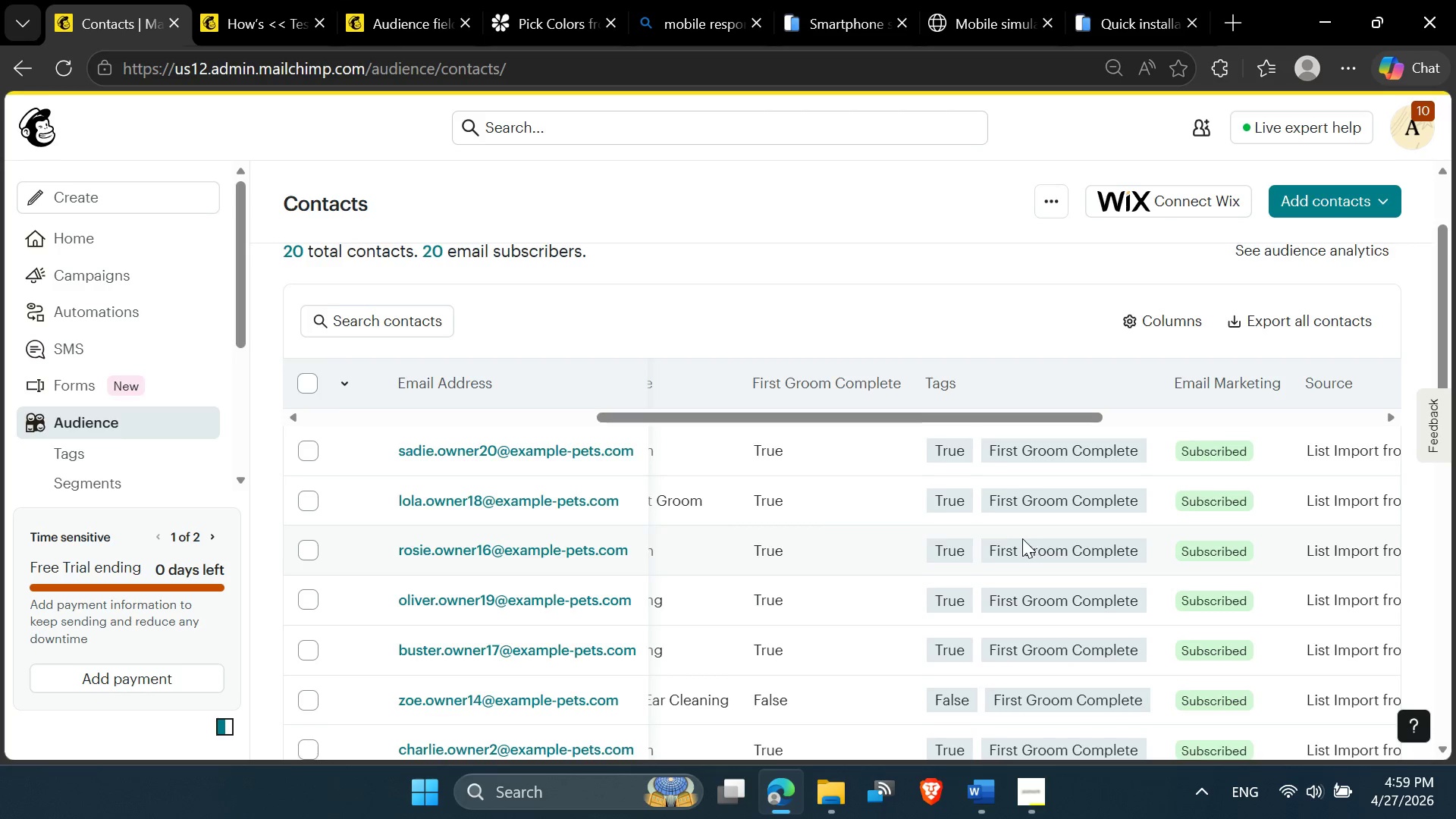 
scroll: coordinate [1021, 538], scroll_direction: down, amount: 8.0
 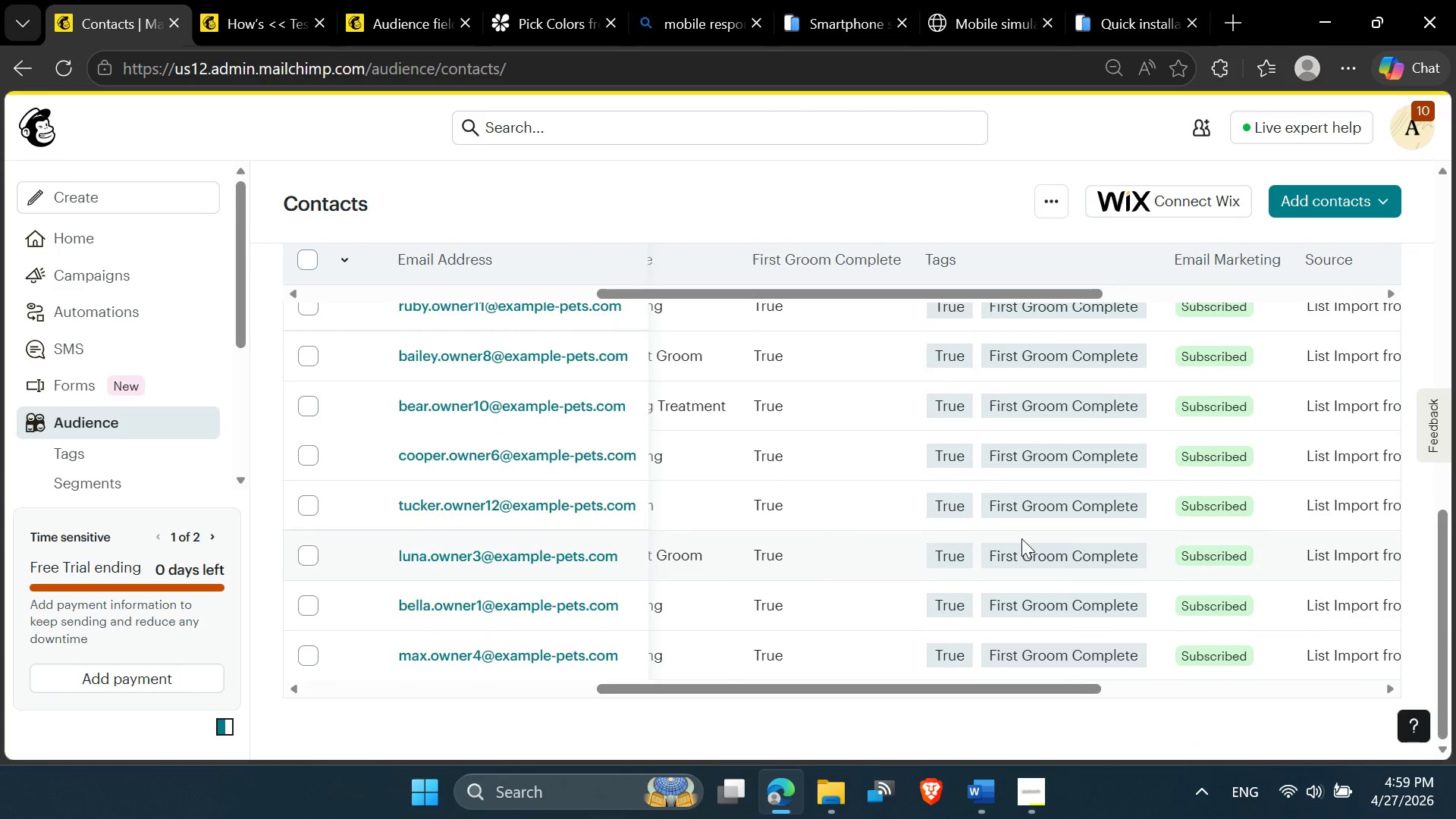 
scroll: coordinate [1021, 537], scroll_direction: up, amount: 11.0
 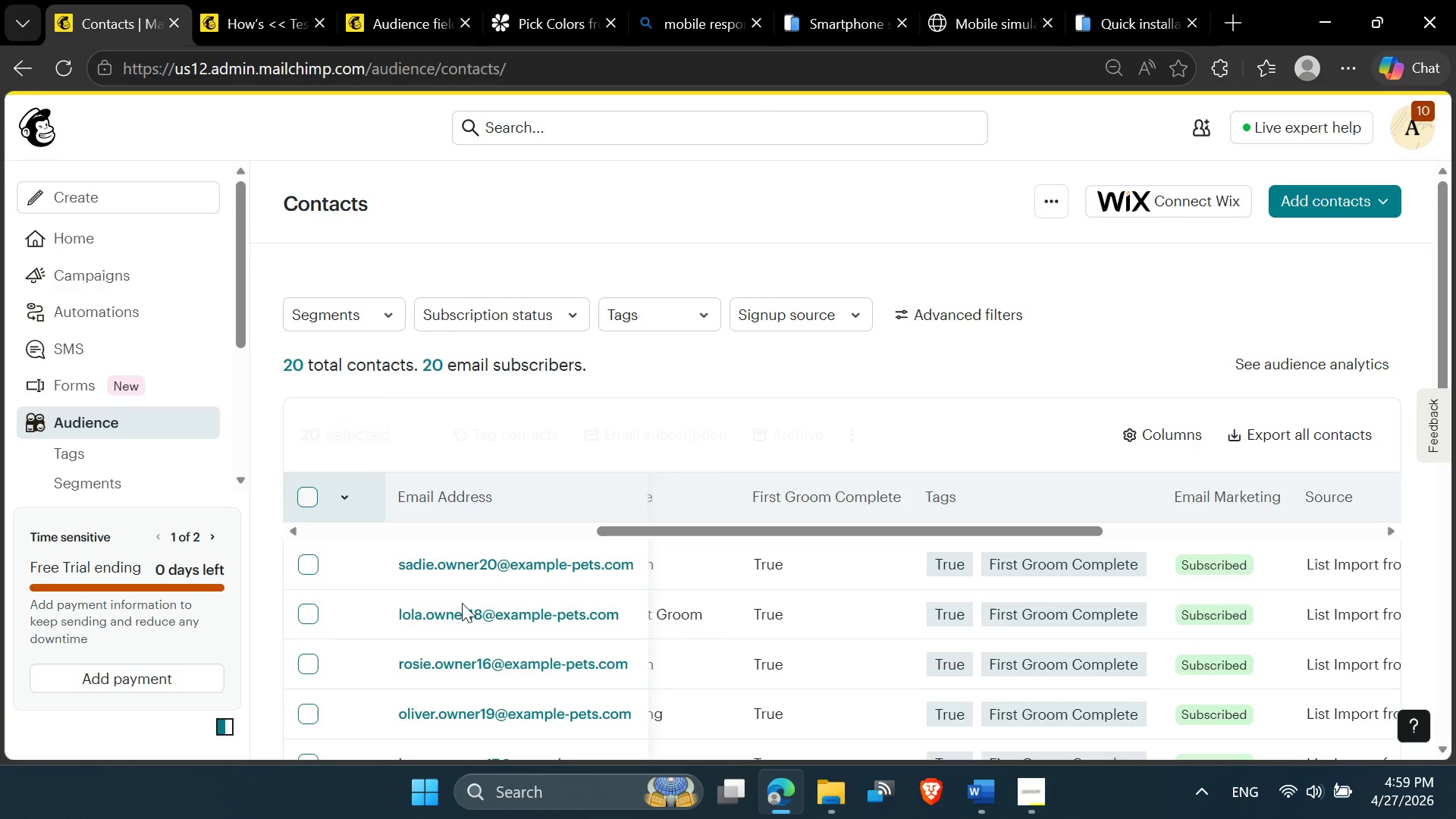 
left_click([794, 438])
 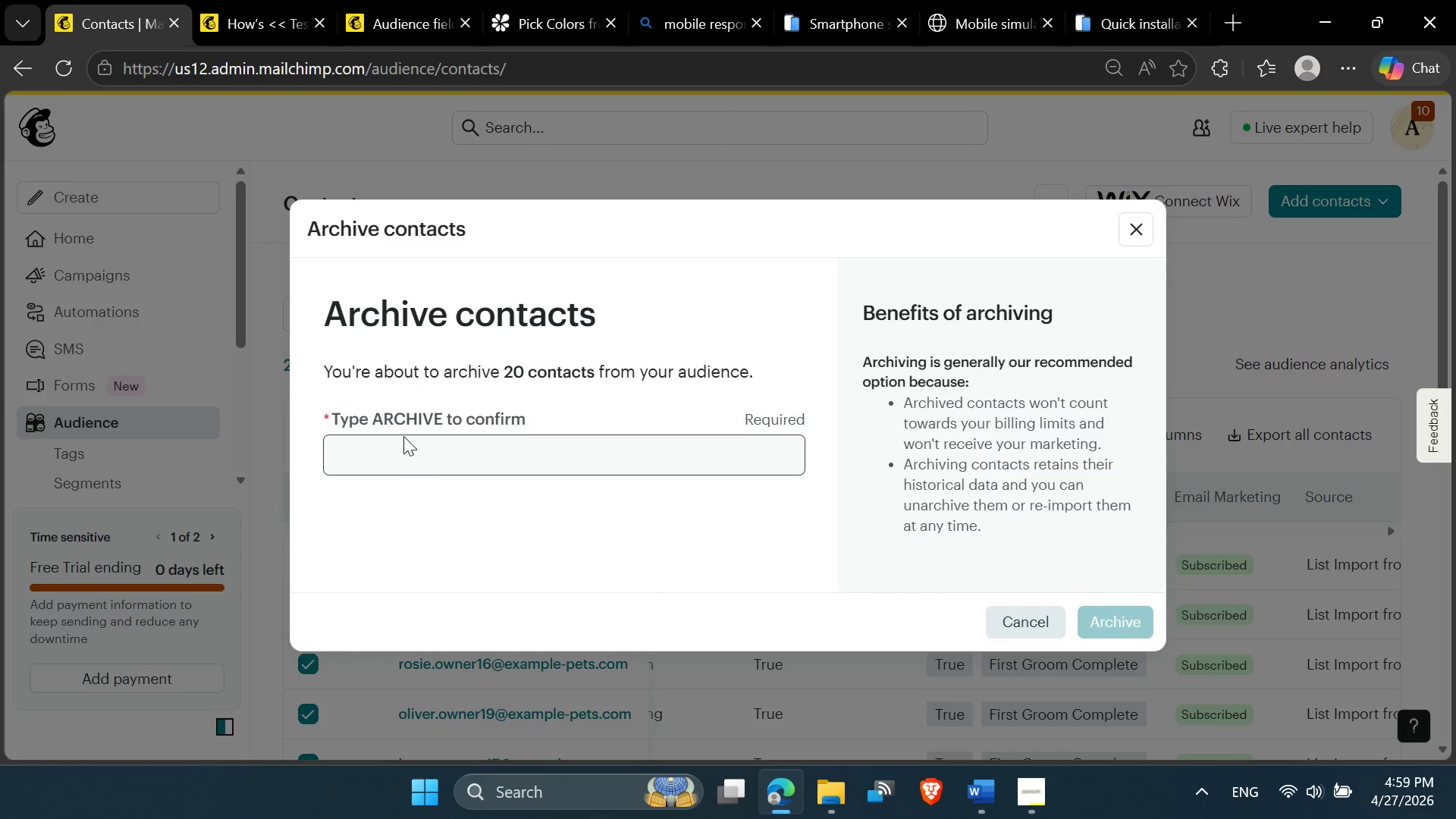 
double_click([403, 419])
 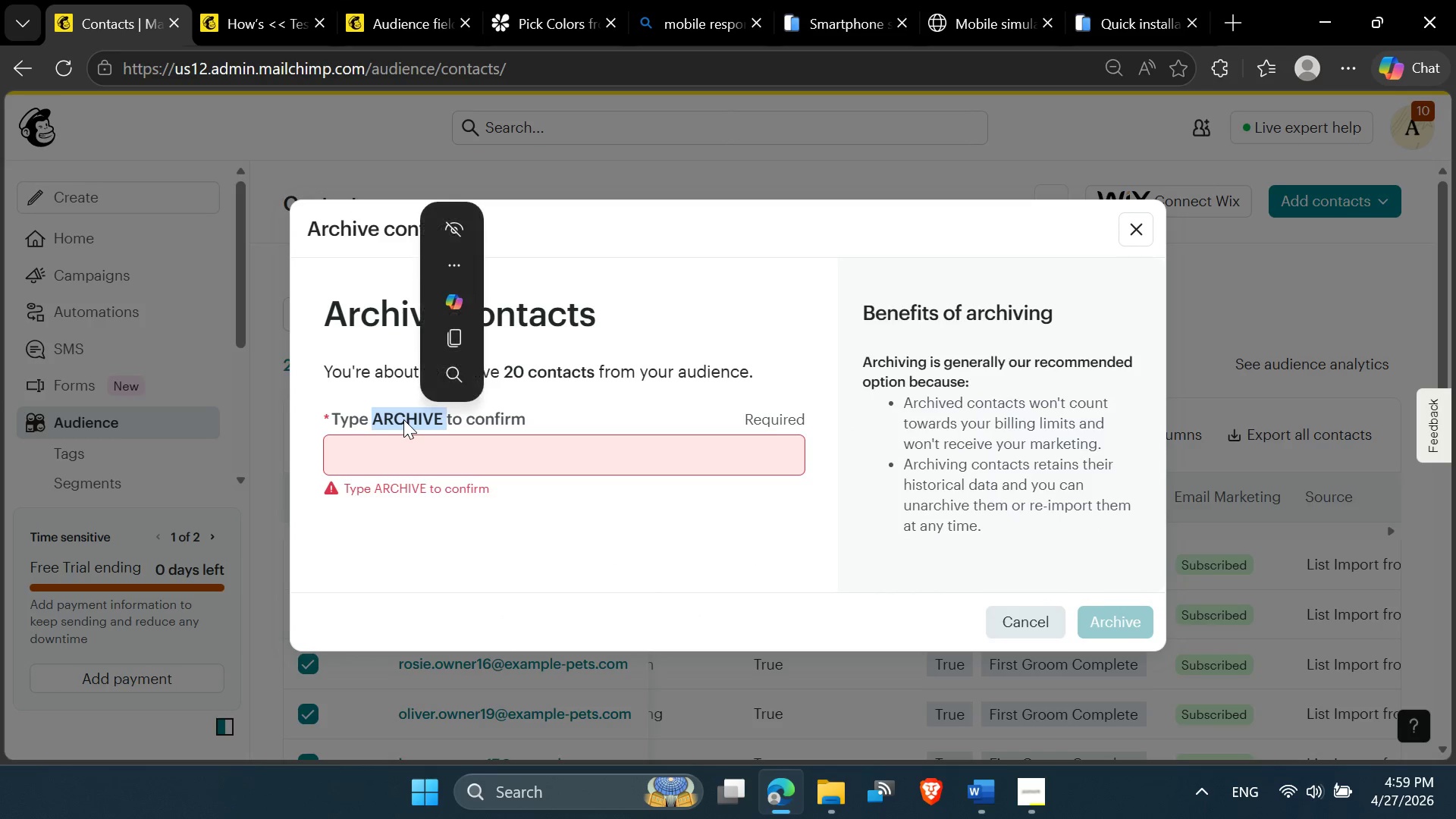 
left_click_drag(start_coordinate=[403, 419], to_coordinate=[394, 466])
 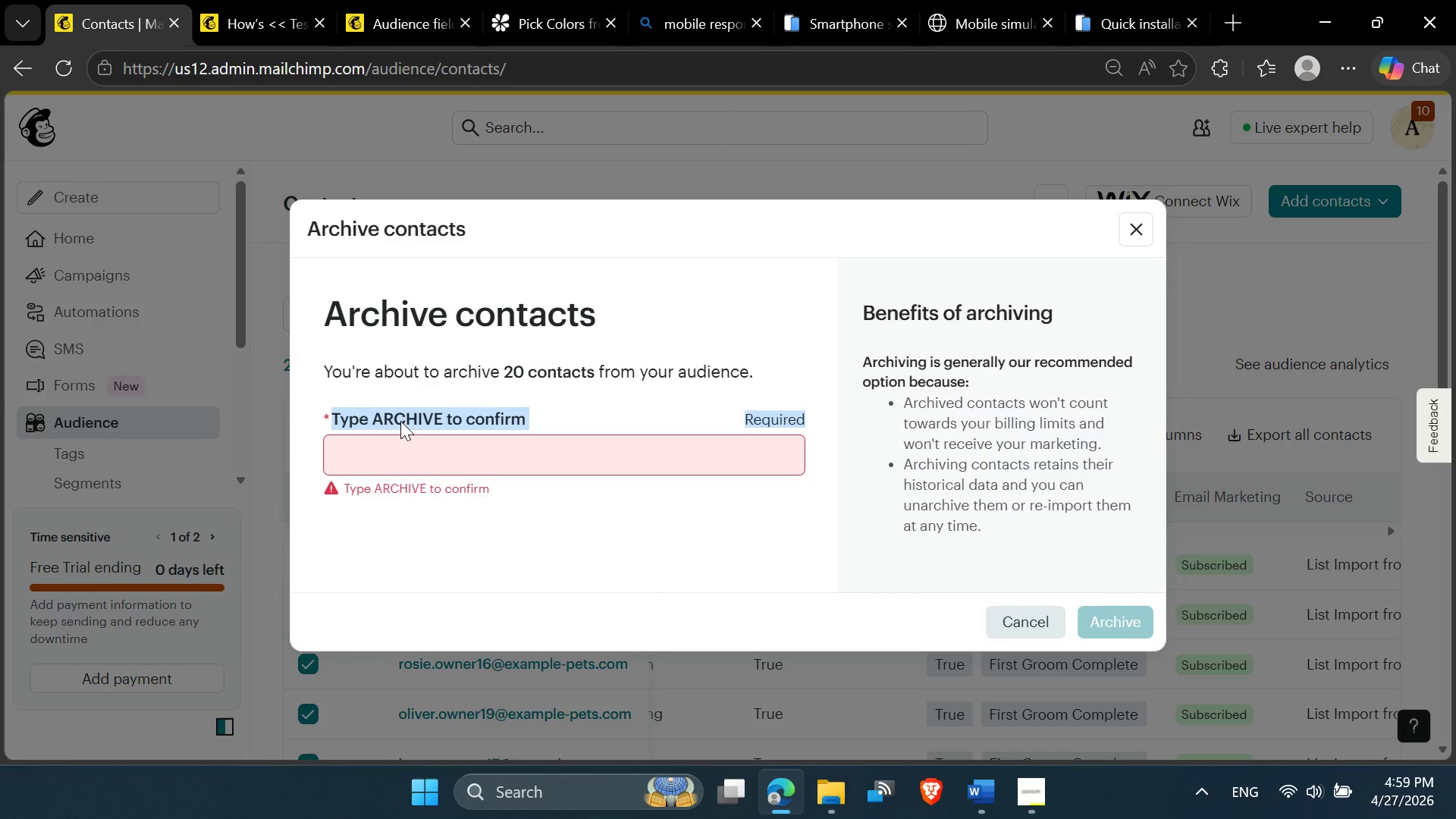 
left_click([403, 416])
 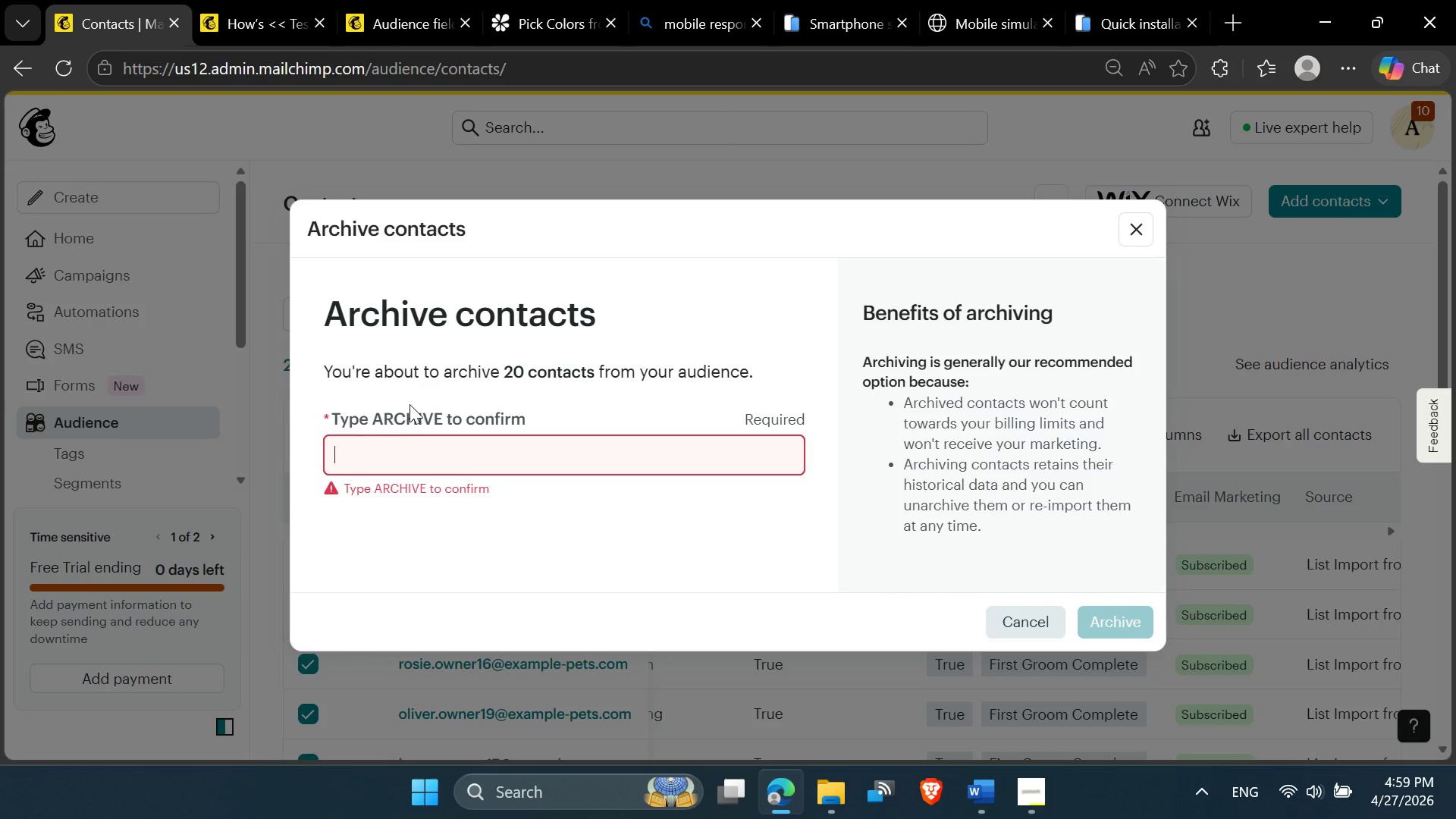 
left_click([410, 404])
 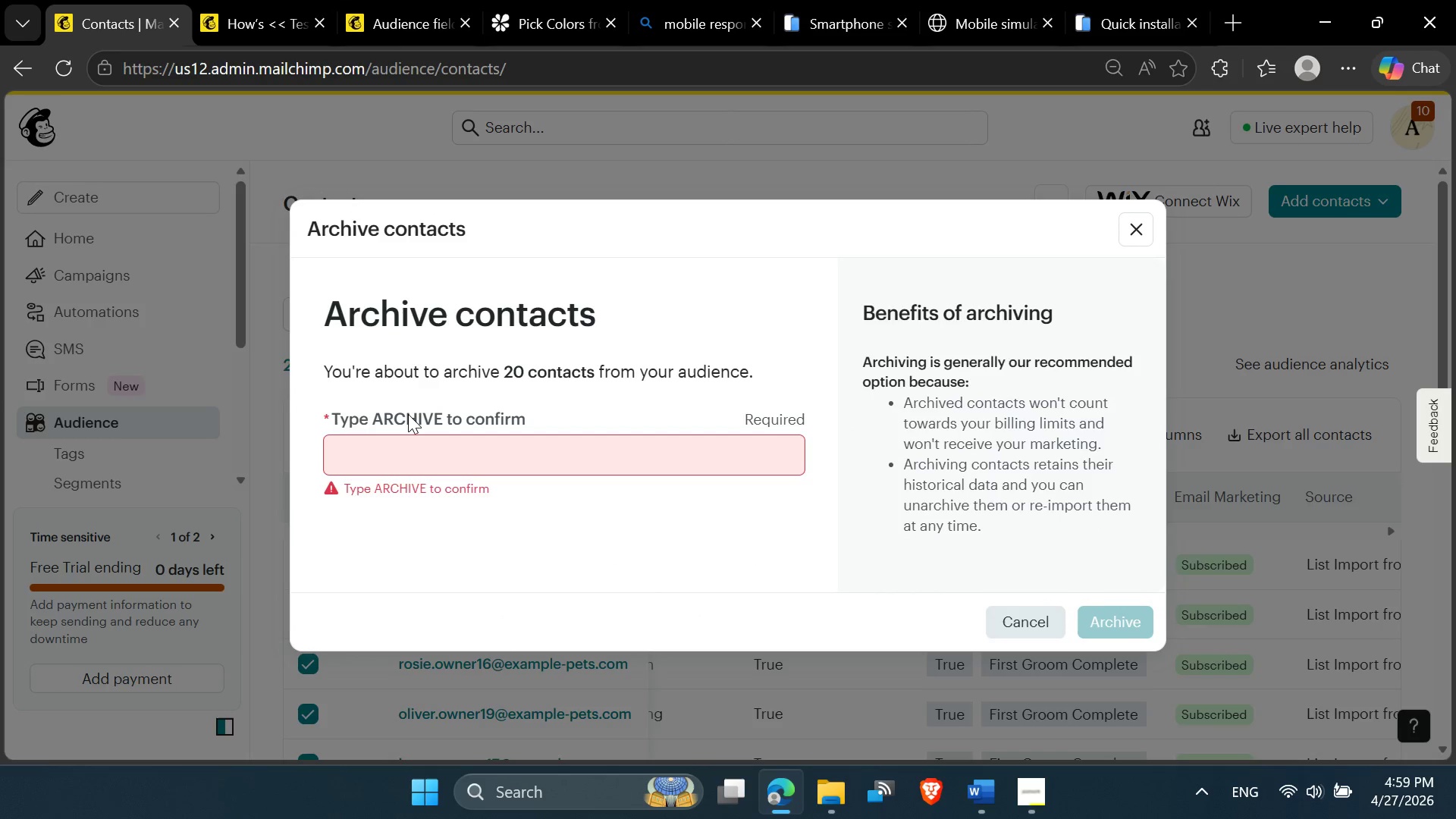 
double_click([408, 414])
 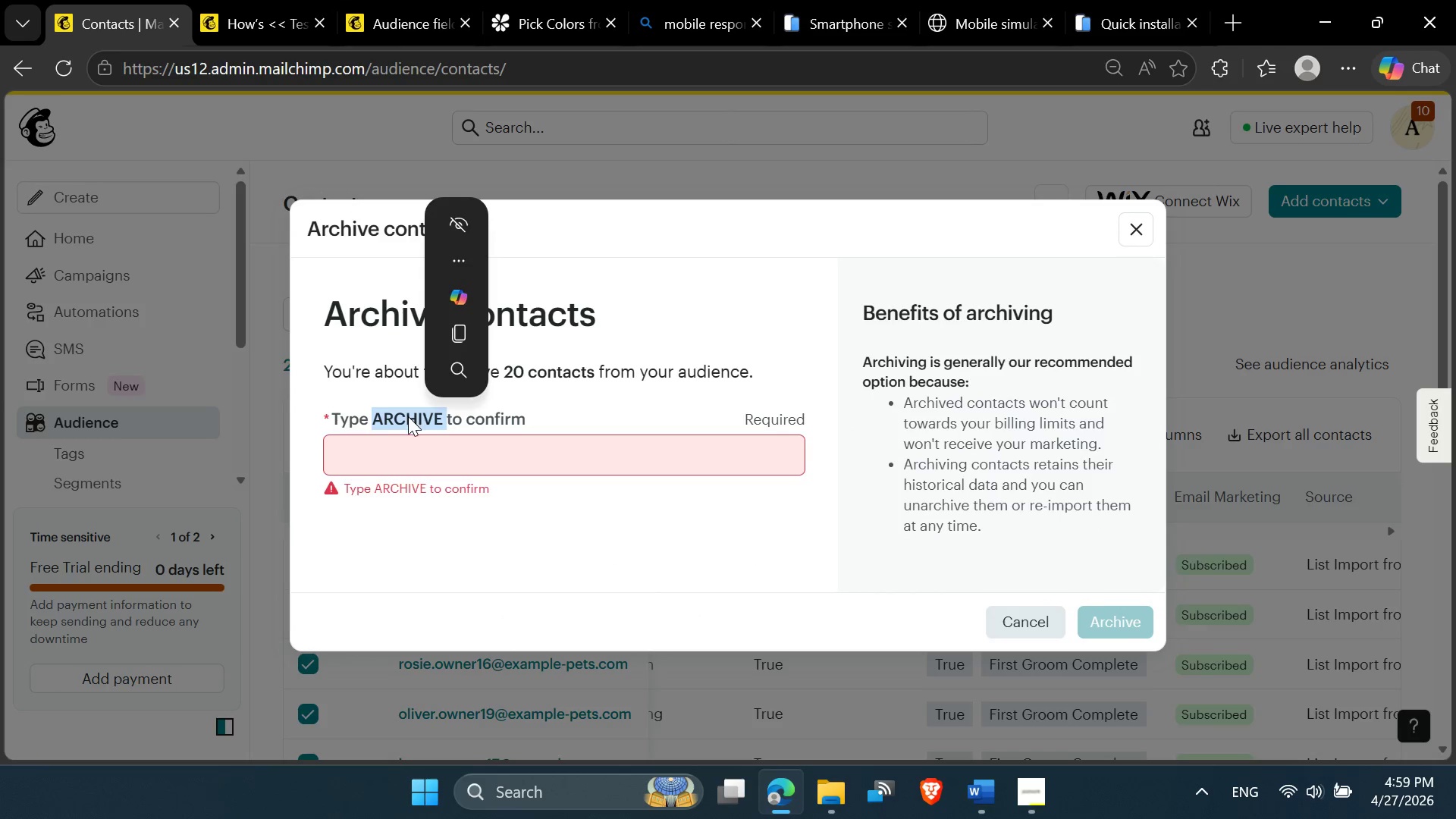 
left_click_drag(start_coordinate=[408, 416], to_coordinate=[399, 455])
 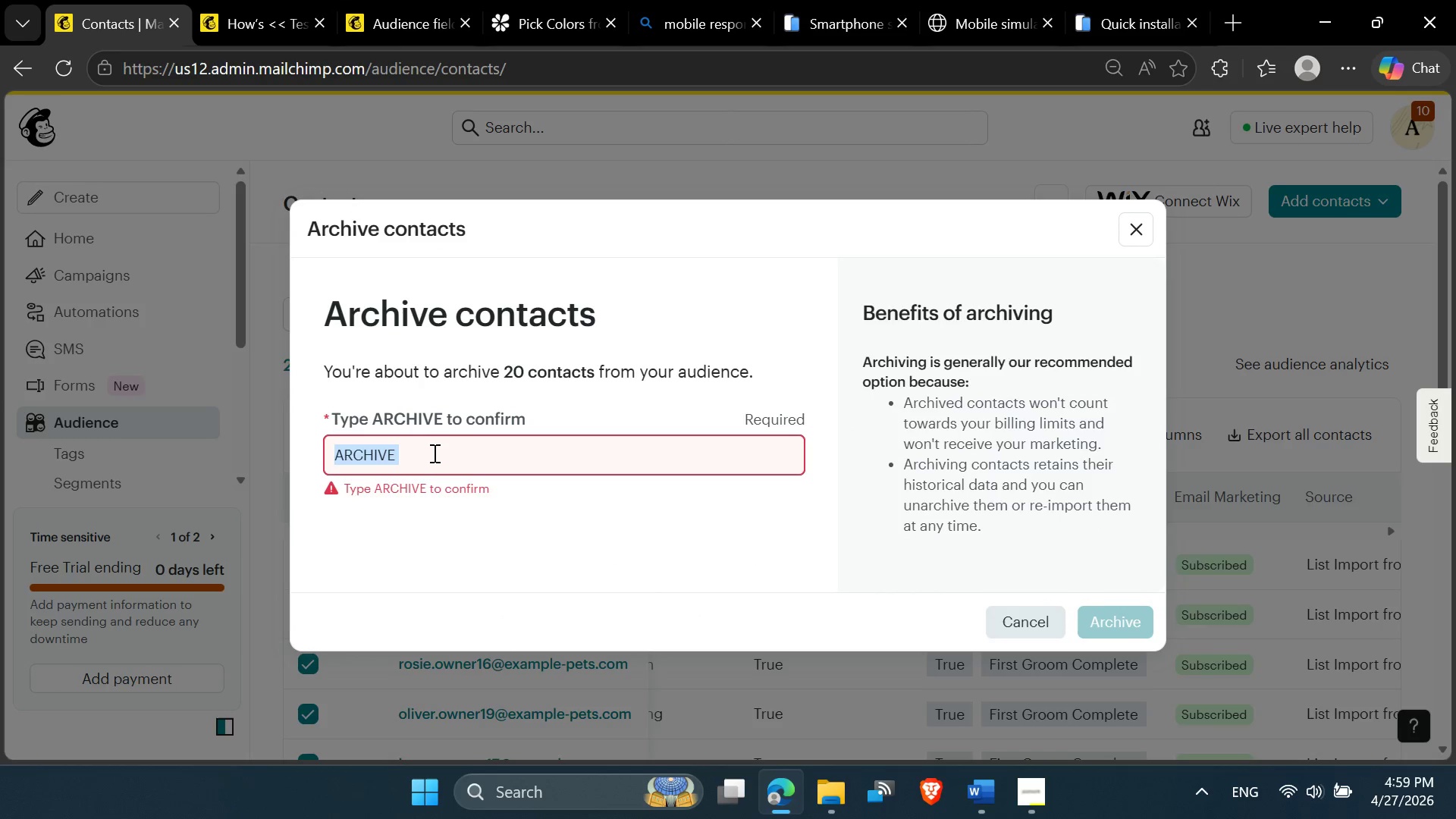 
left_click([433, 453])
 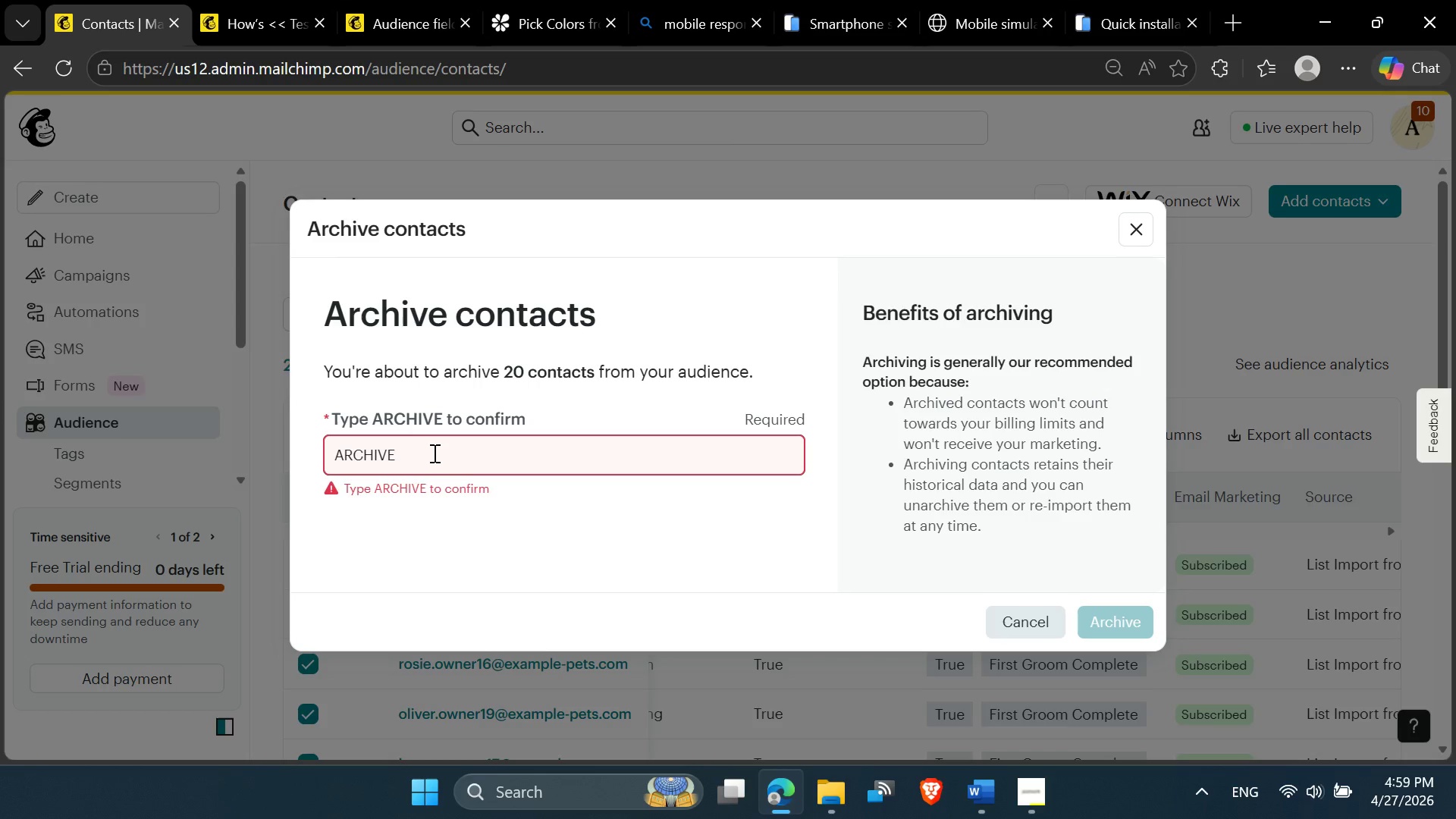 
key(Backspace)
 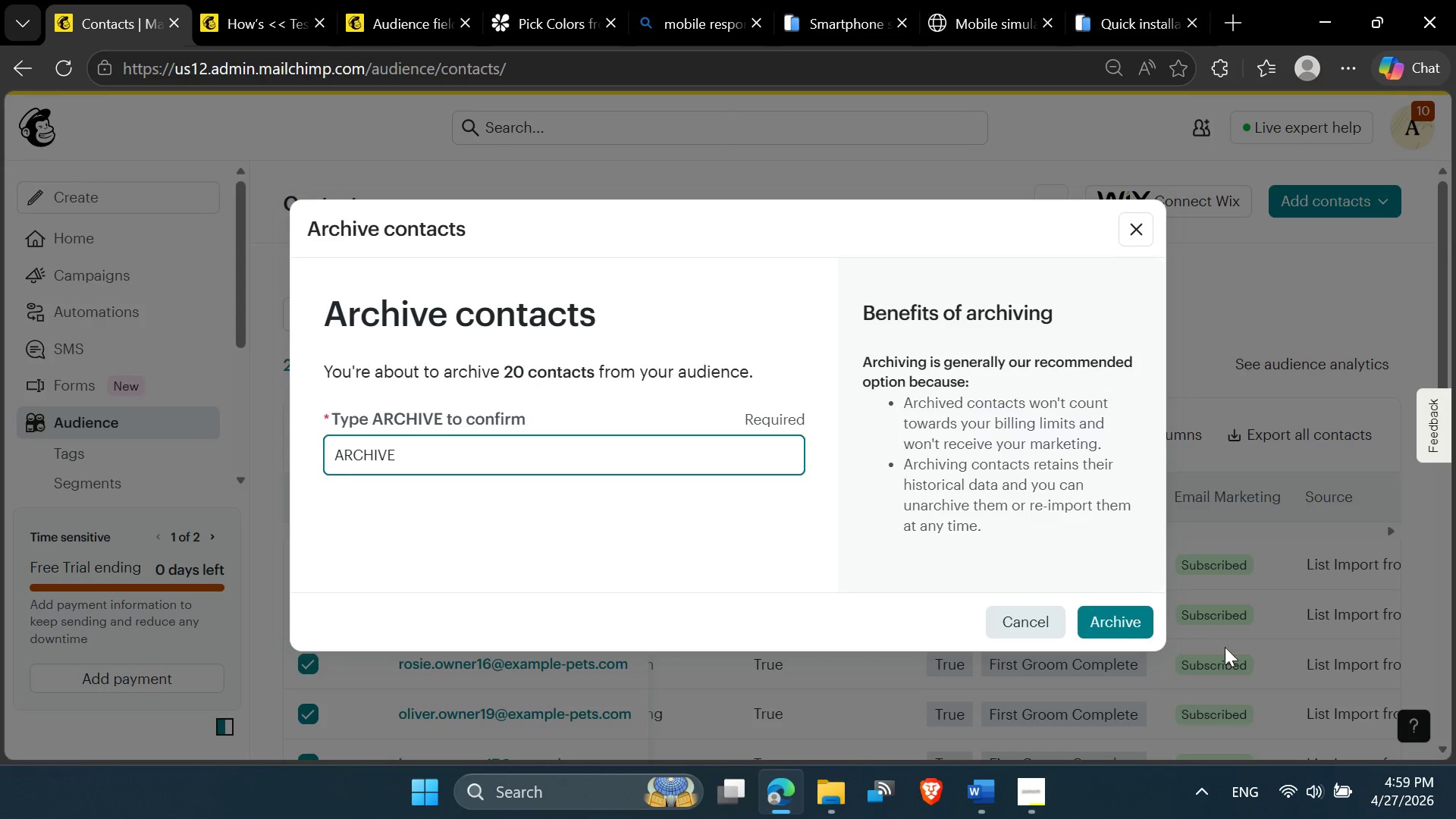 
left_click([1116, 623])
 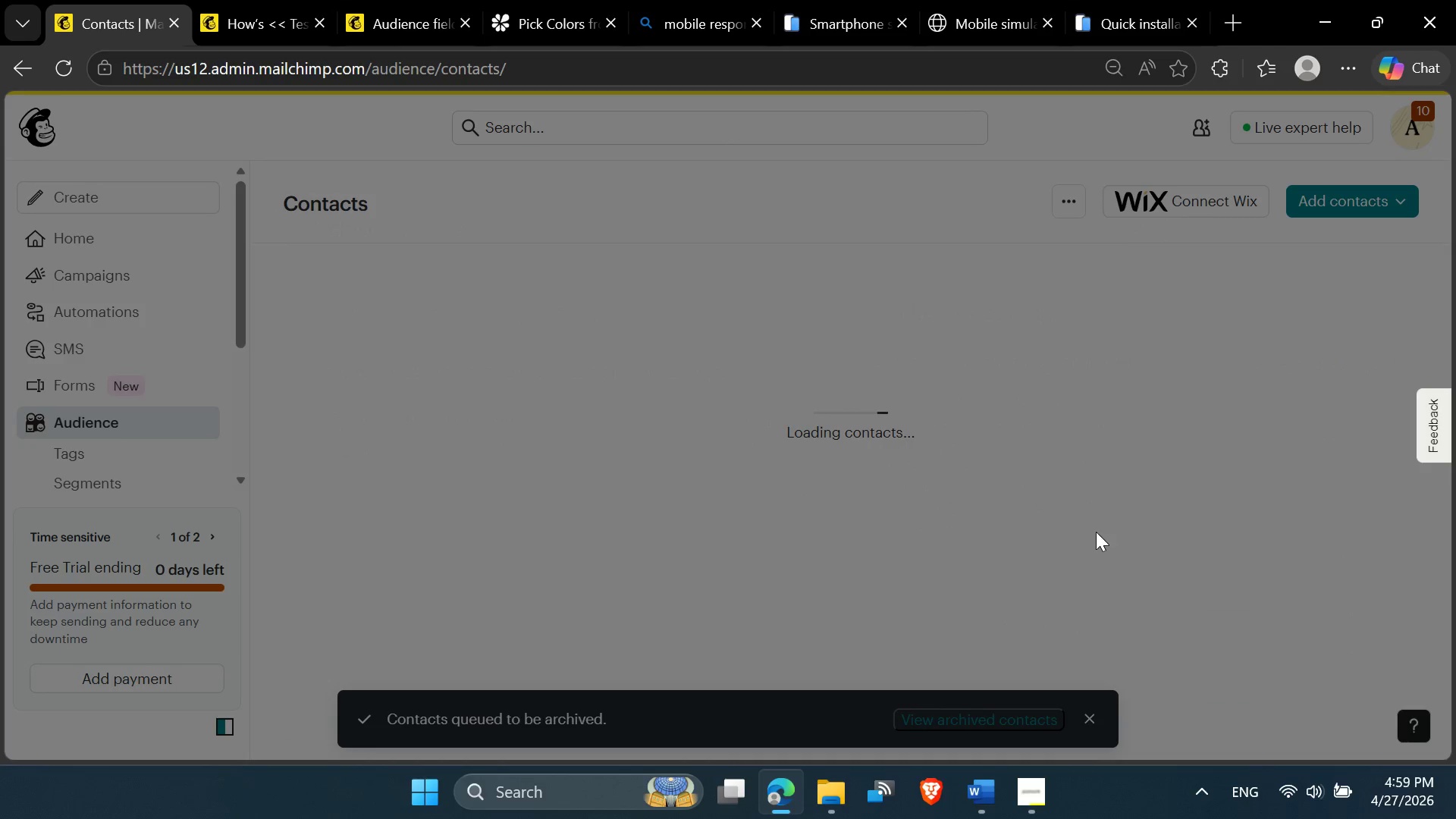 
wait(6.03)
 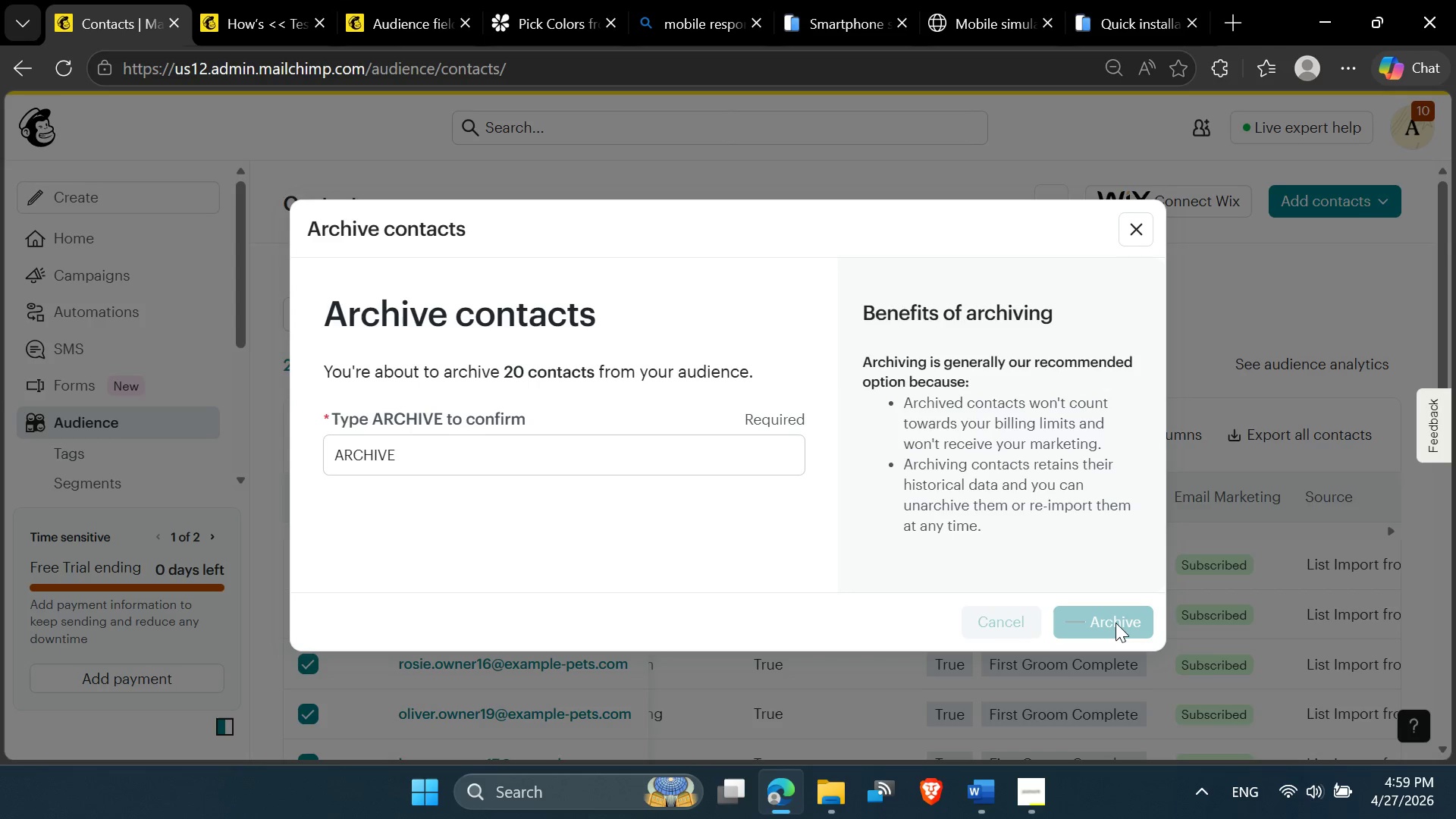 
left_click([449, 605])
 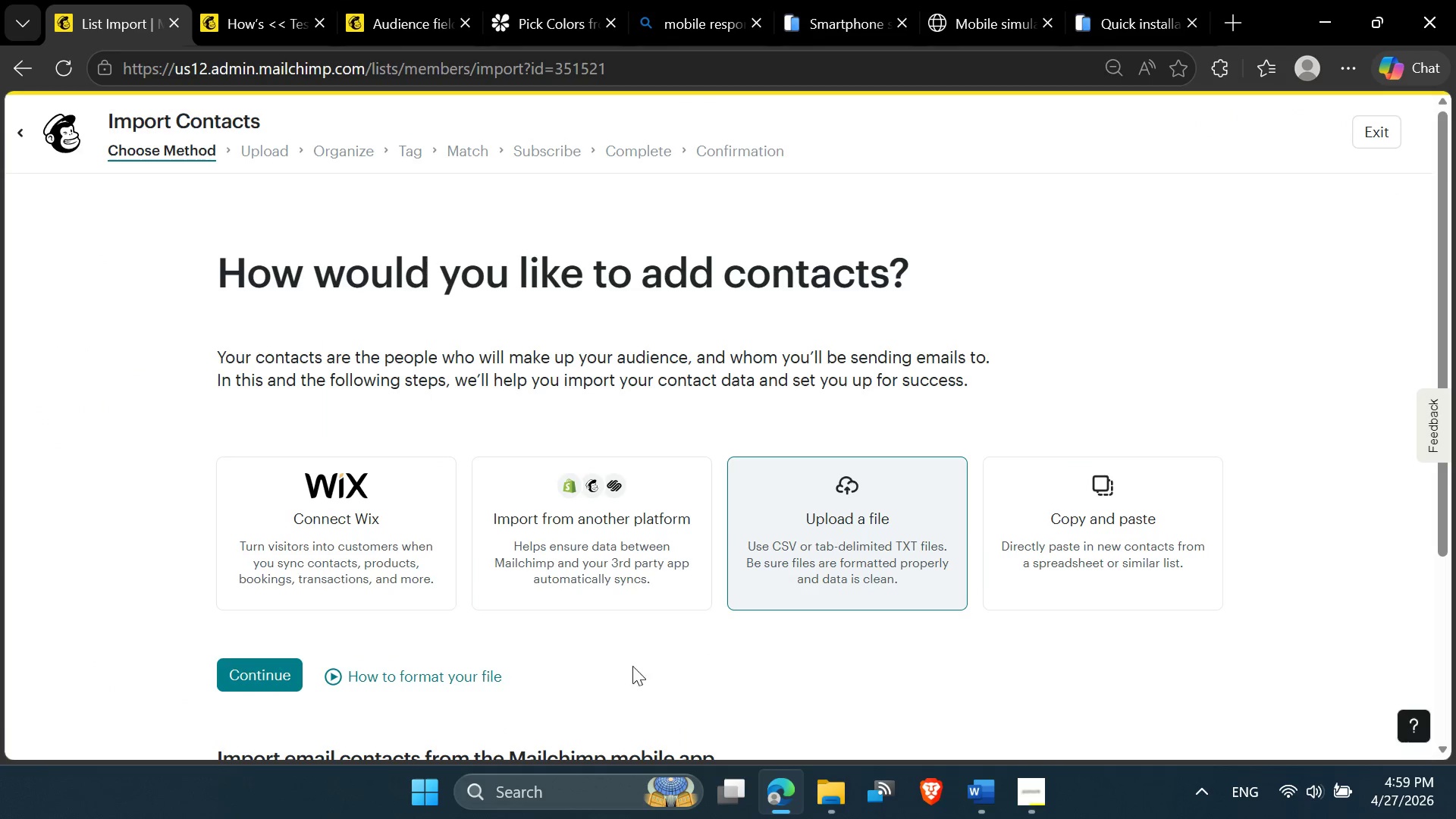 
left_click([266, 674])
 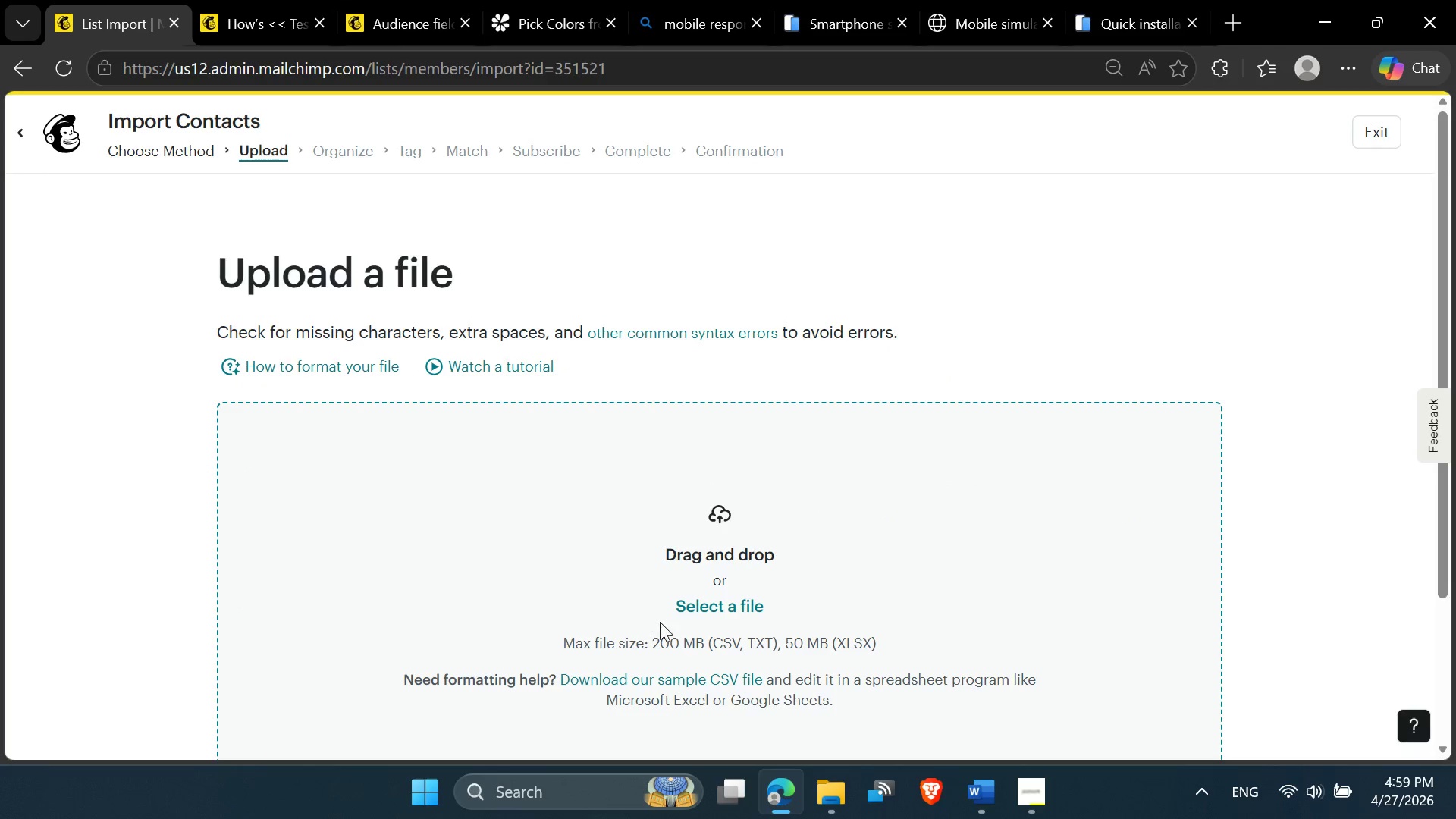 
left_click([714, 609])
 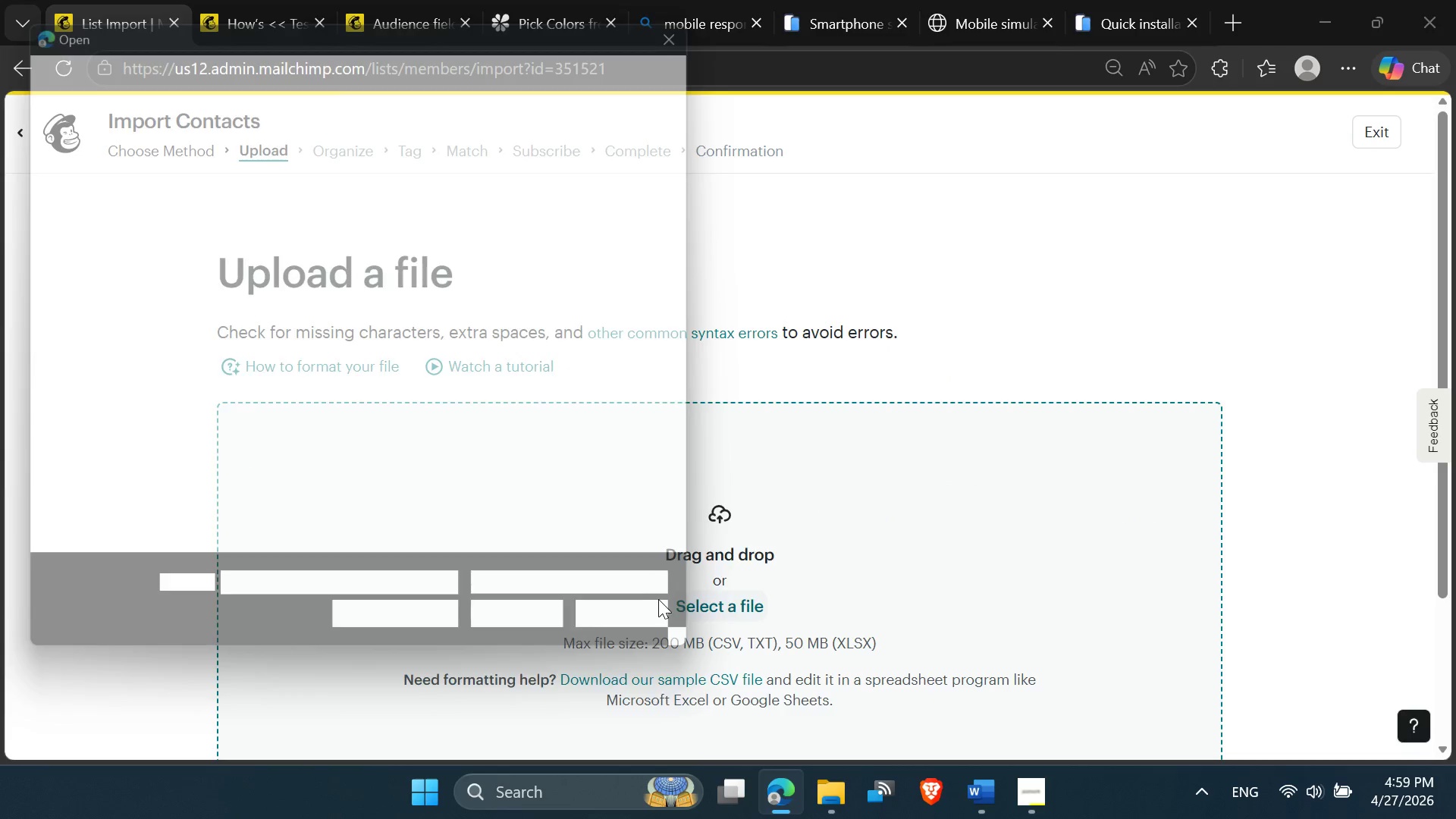 
scroll: coordinate [643, 475], scroll_direction: down, amount: 2.0
 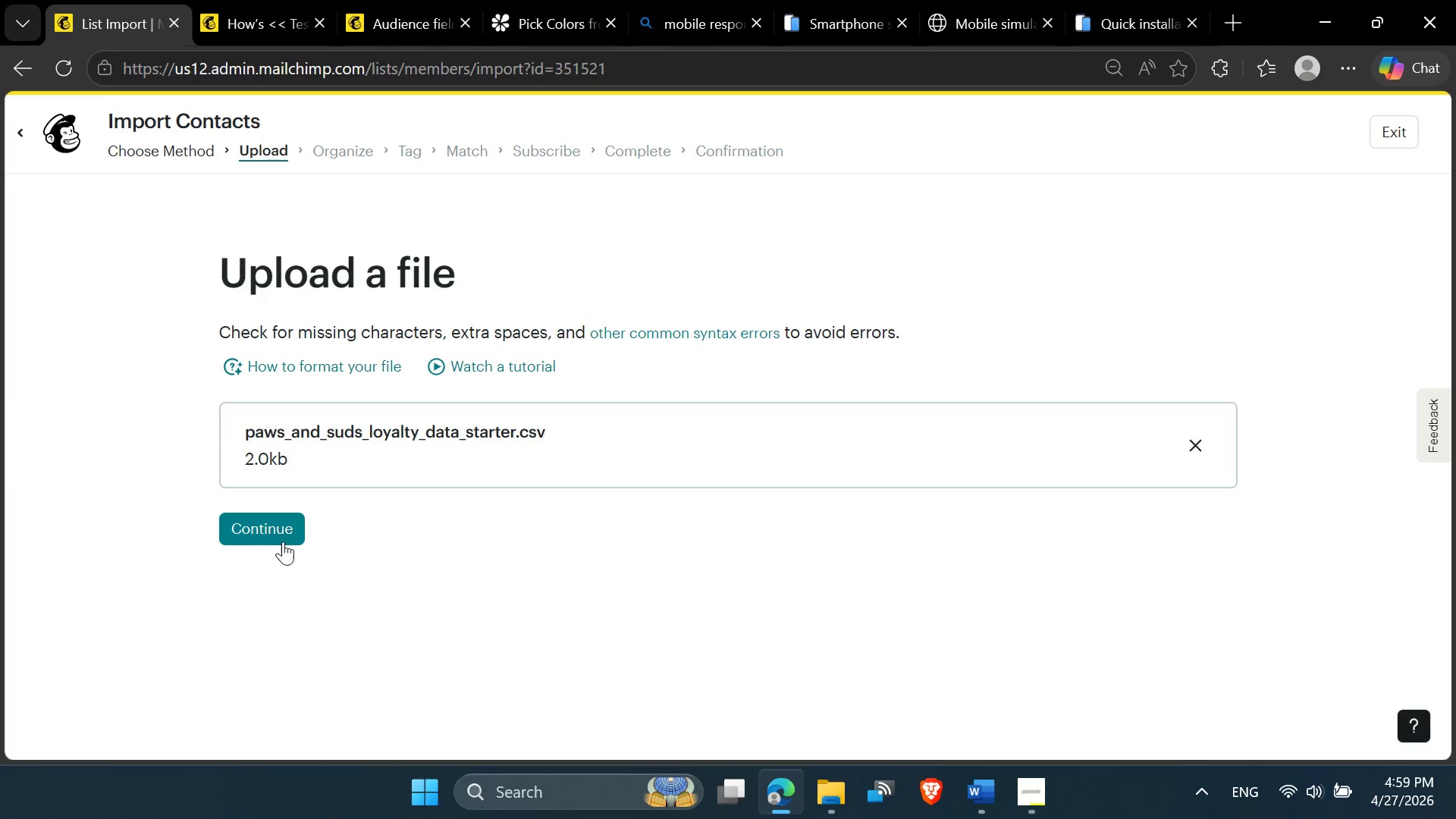 
left_click([280, 539])
 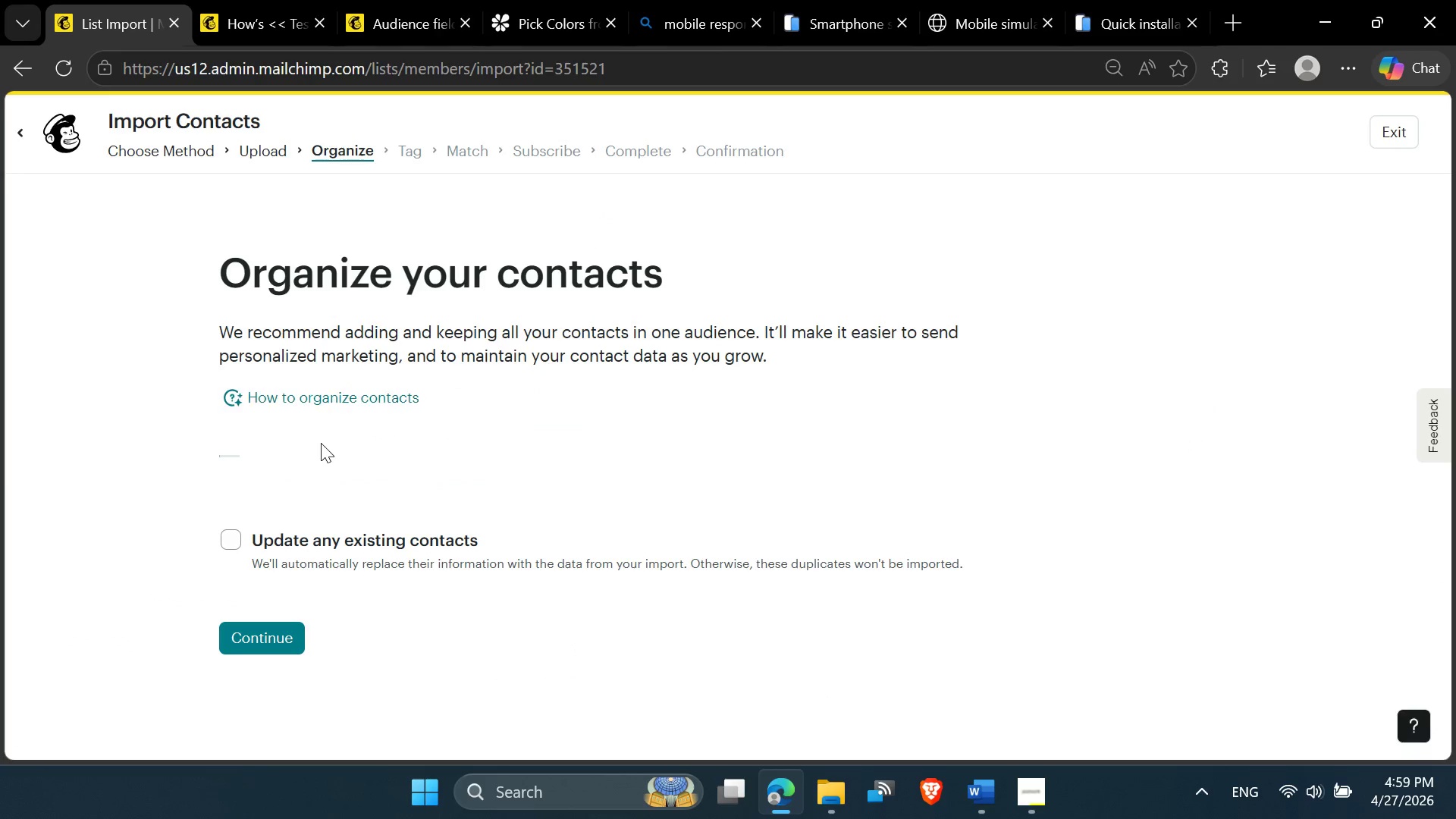 
left_click([227, 557])
 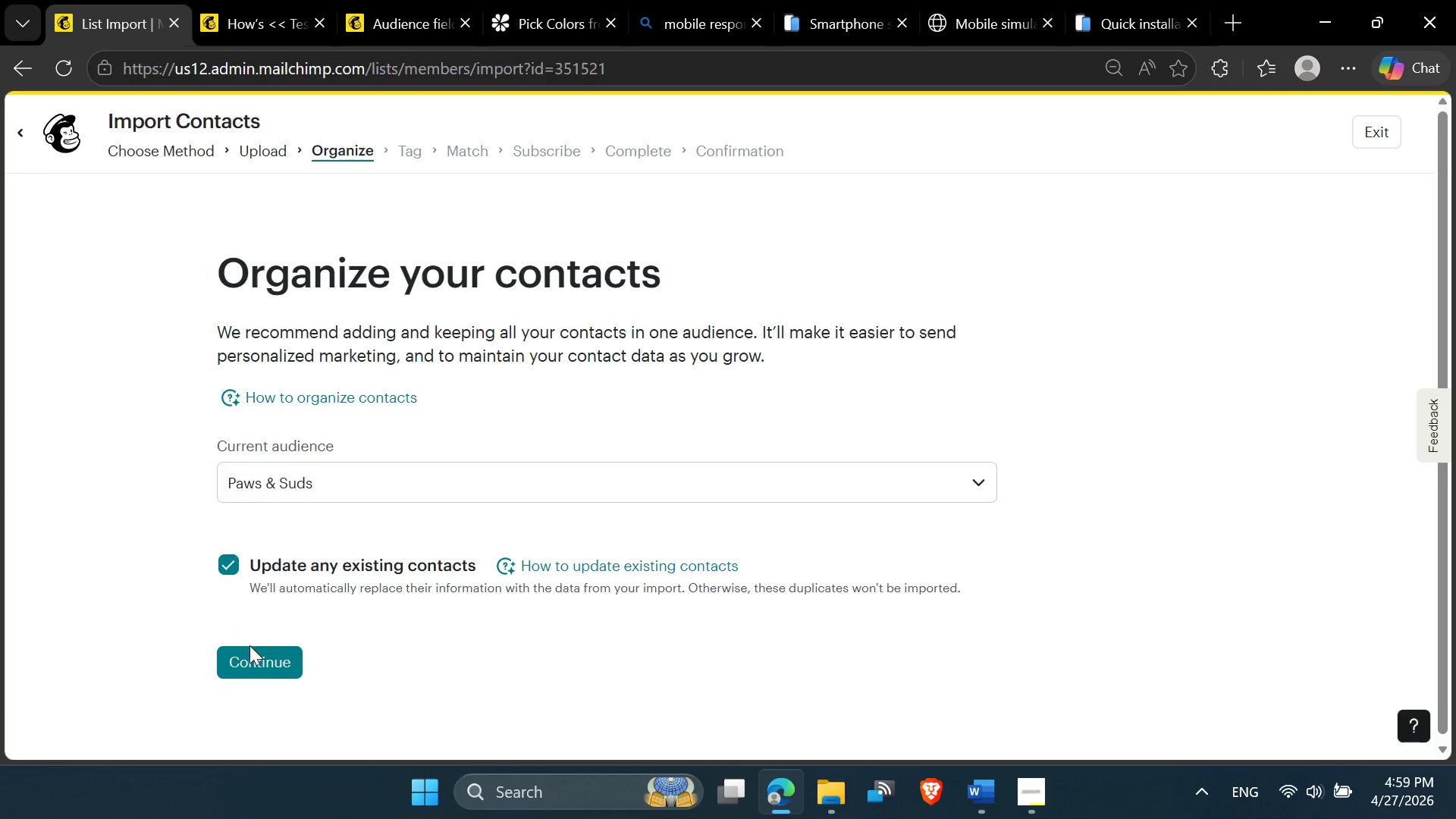 
left_click([256, 664])
 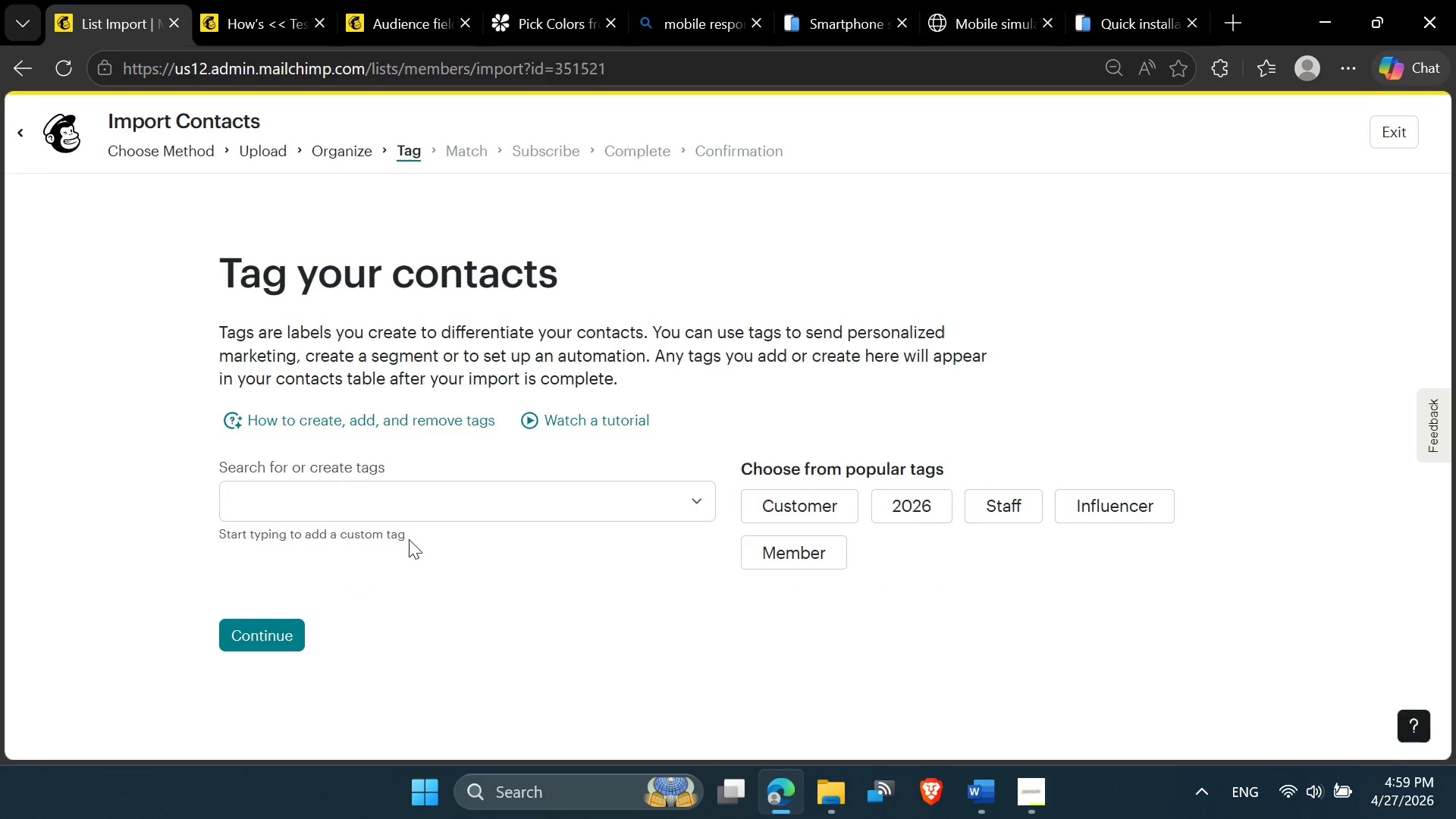 
left_click([437, 508])
 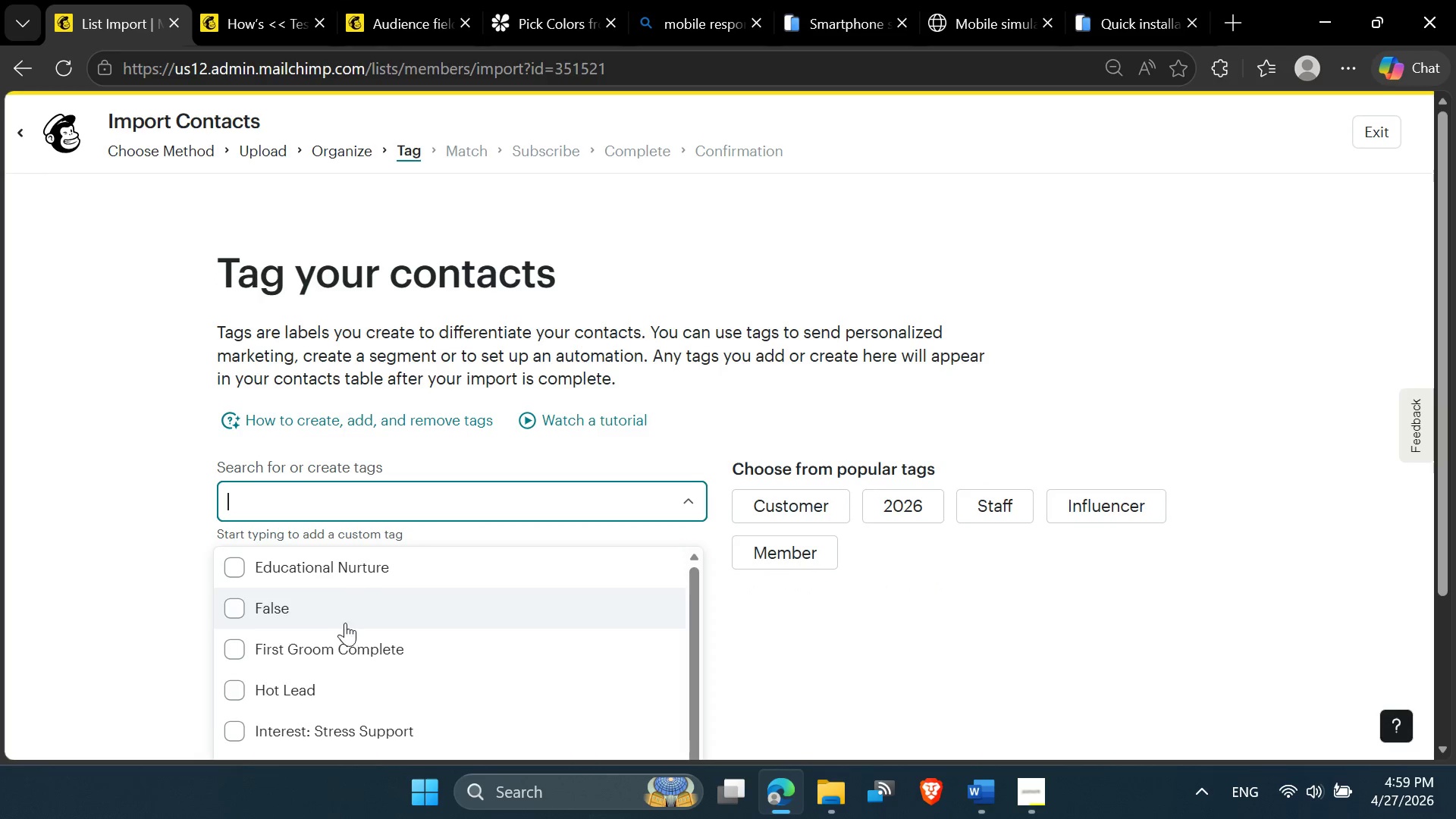 
left_click([337, 652])
 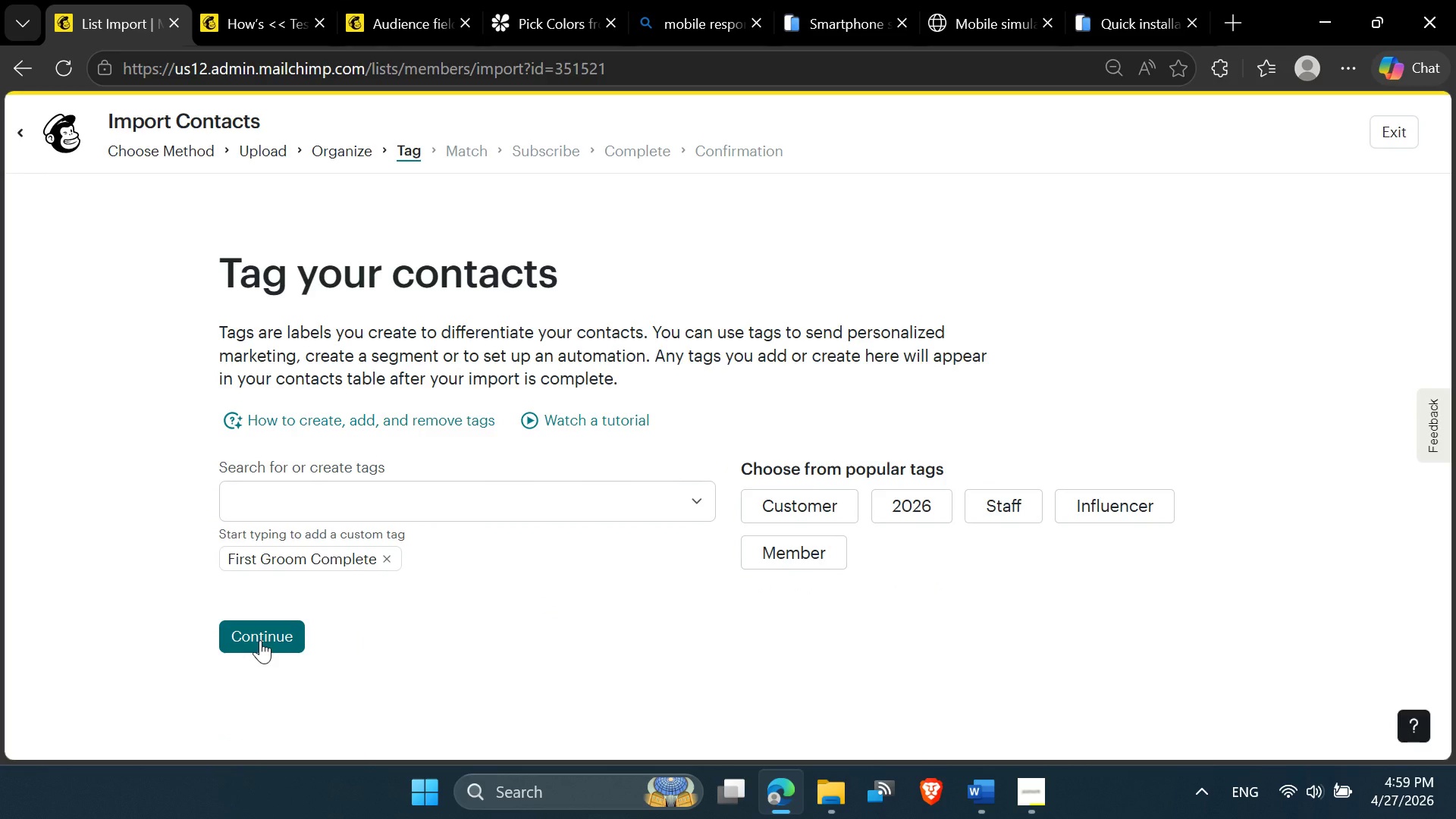 
left_click([260, 640])
 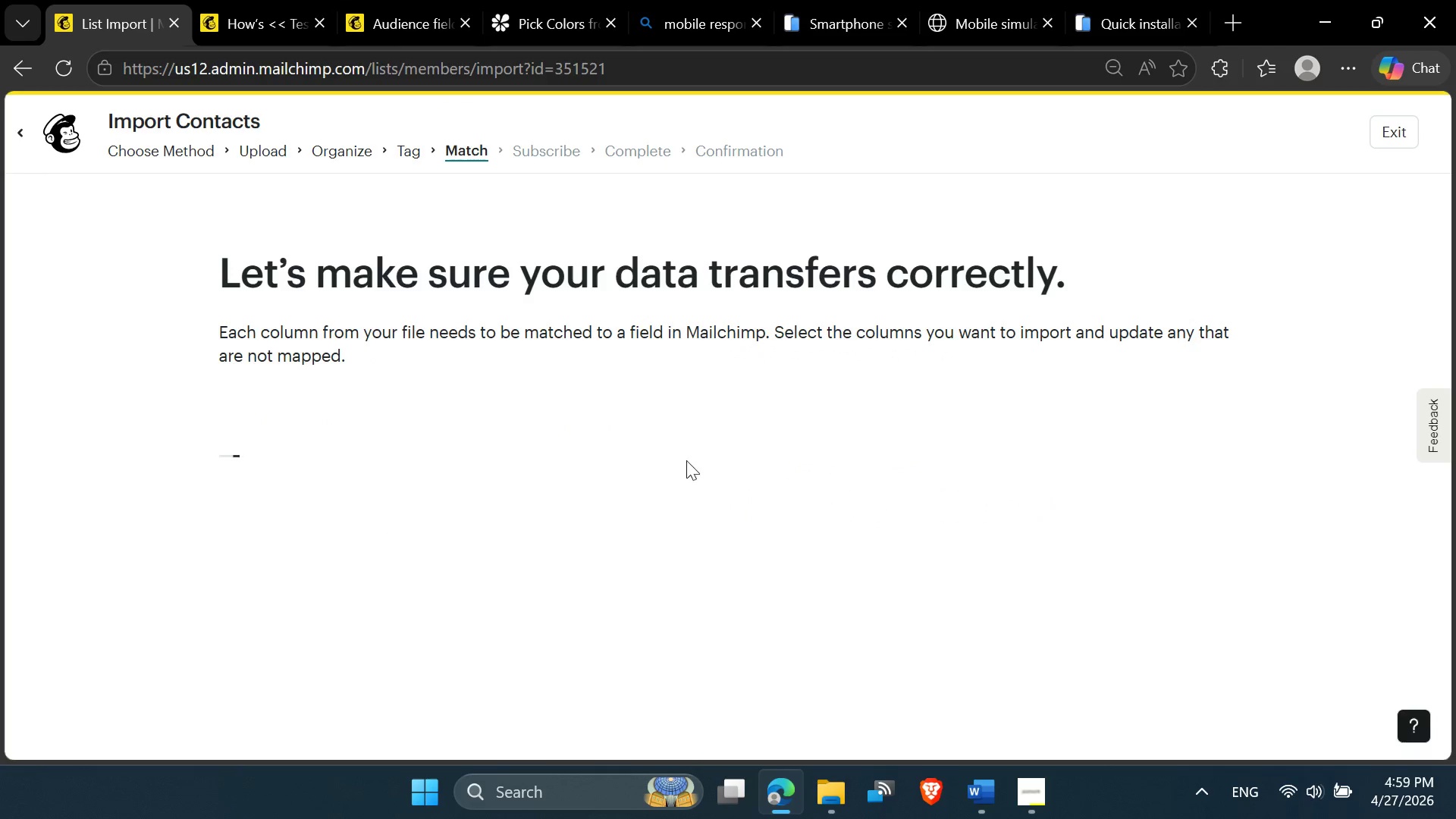 
scroll: coordinate [1045, 686], scroll_direction: down, amount: 10.0